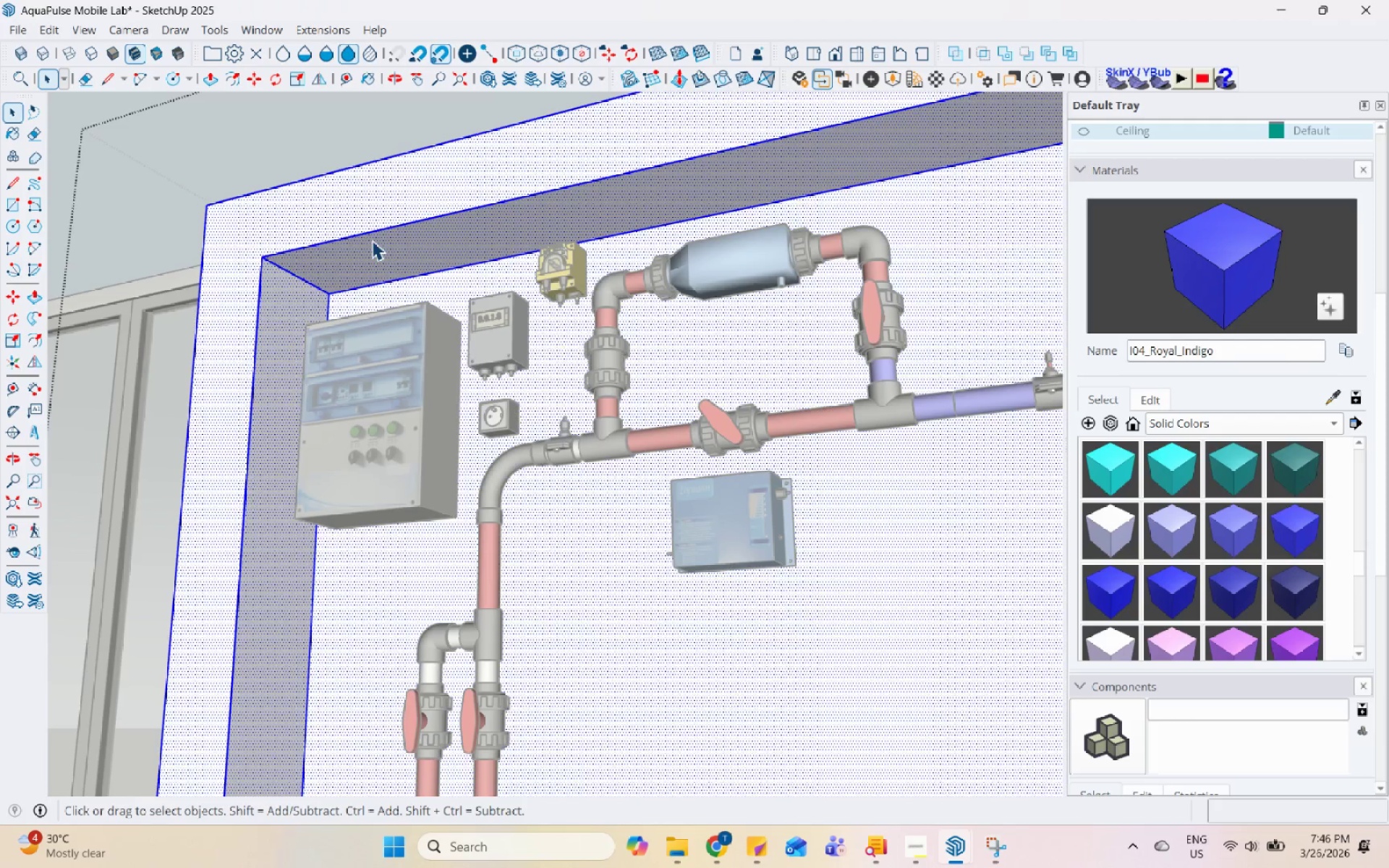 
double_click([369, 276])
 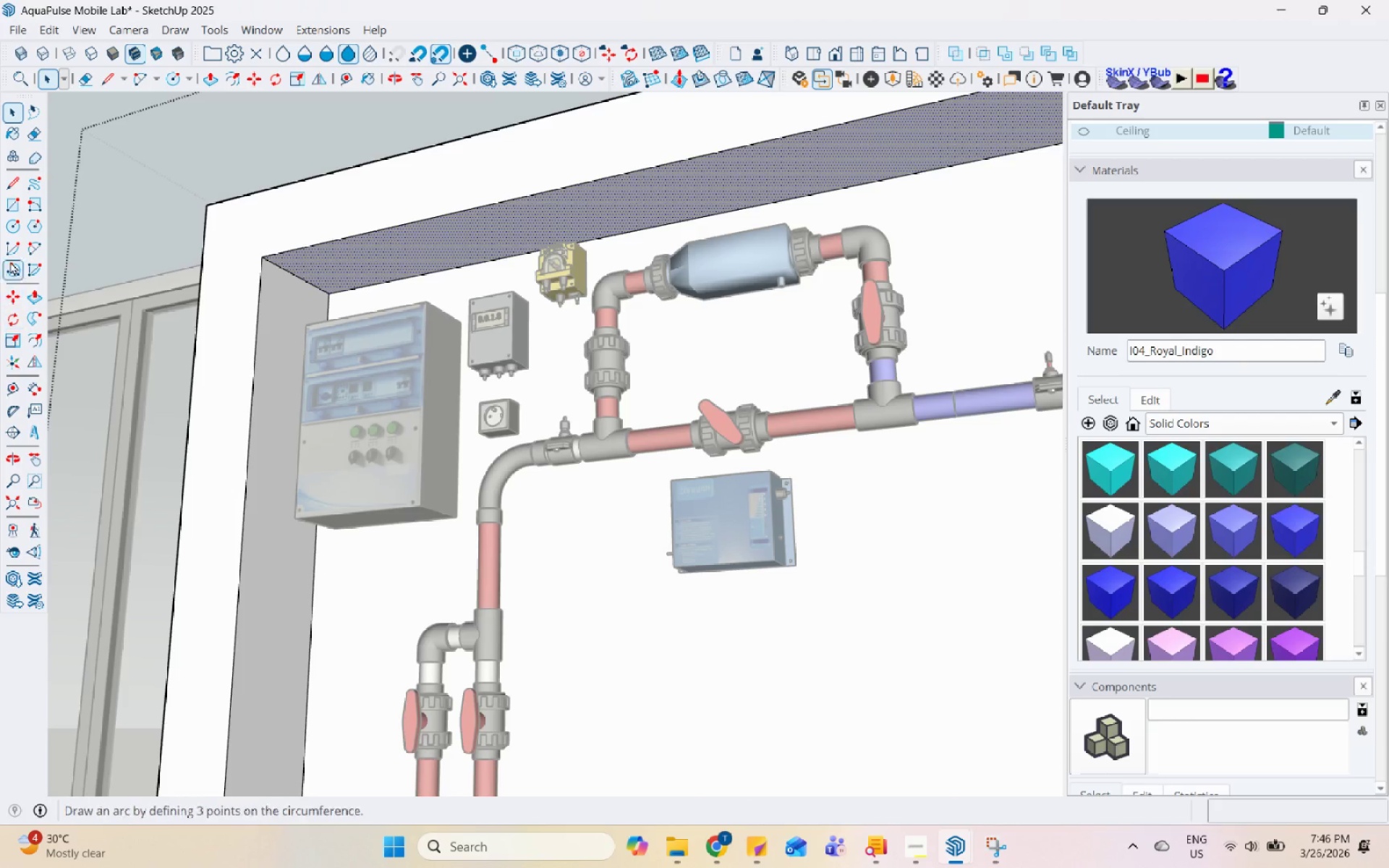 
left_click([12, 185])
 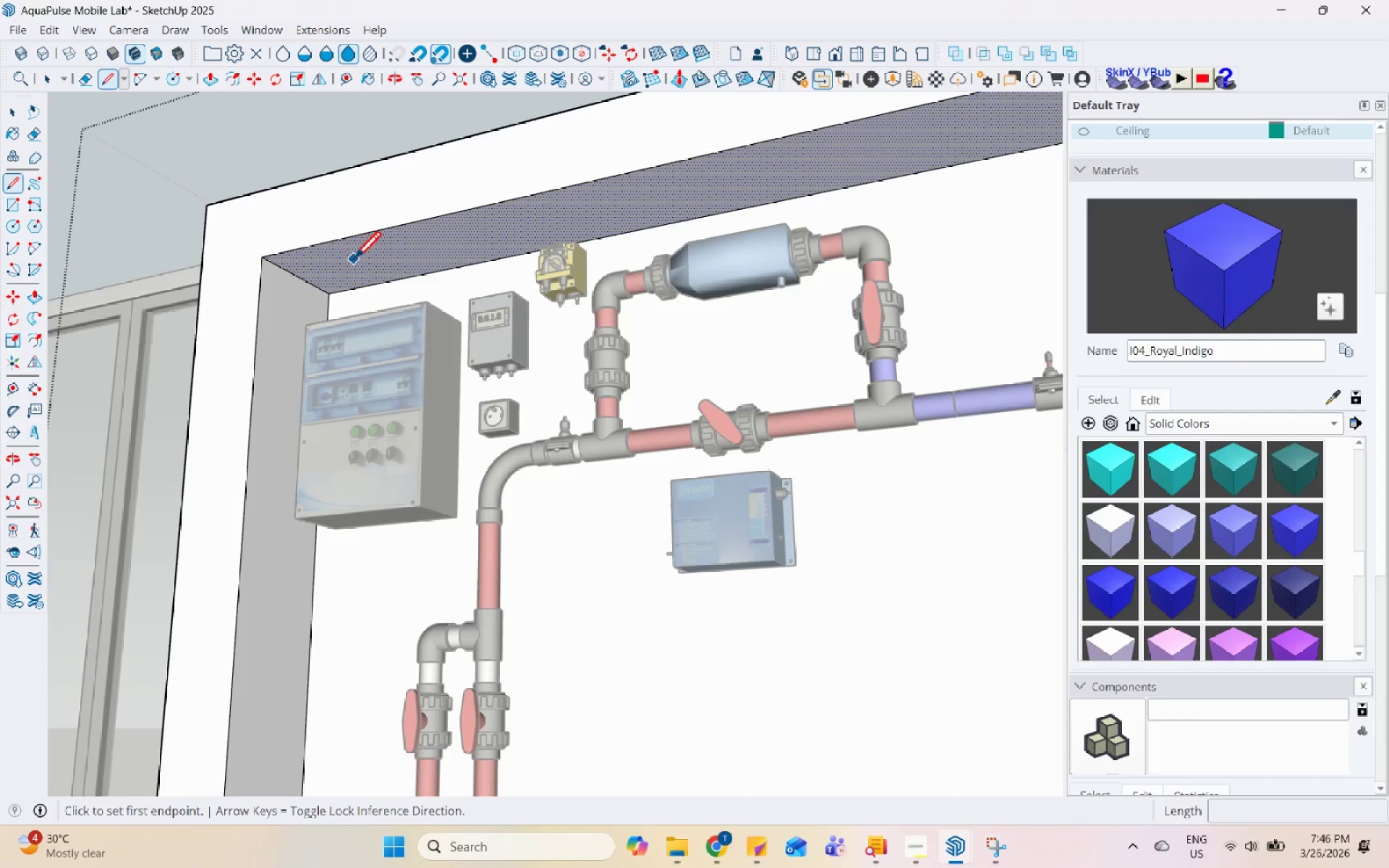 
scroll: coordinate [323, 313], scroll_direction: up, amount: 12.0
 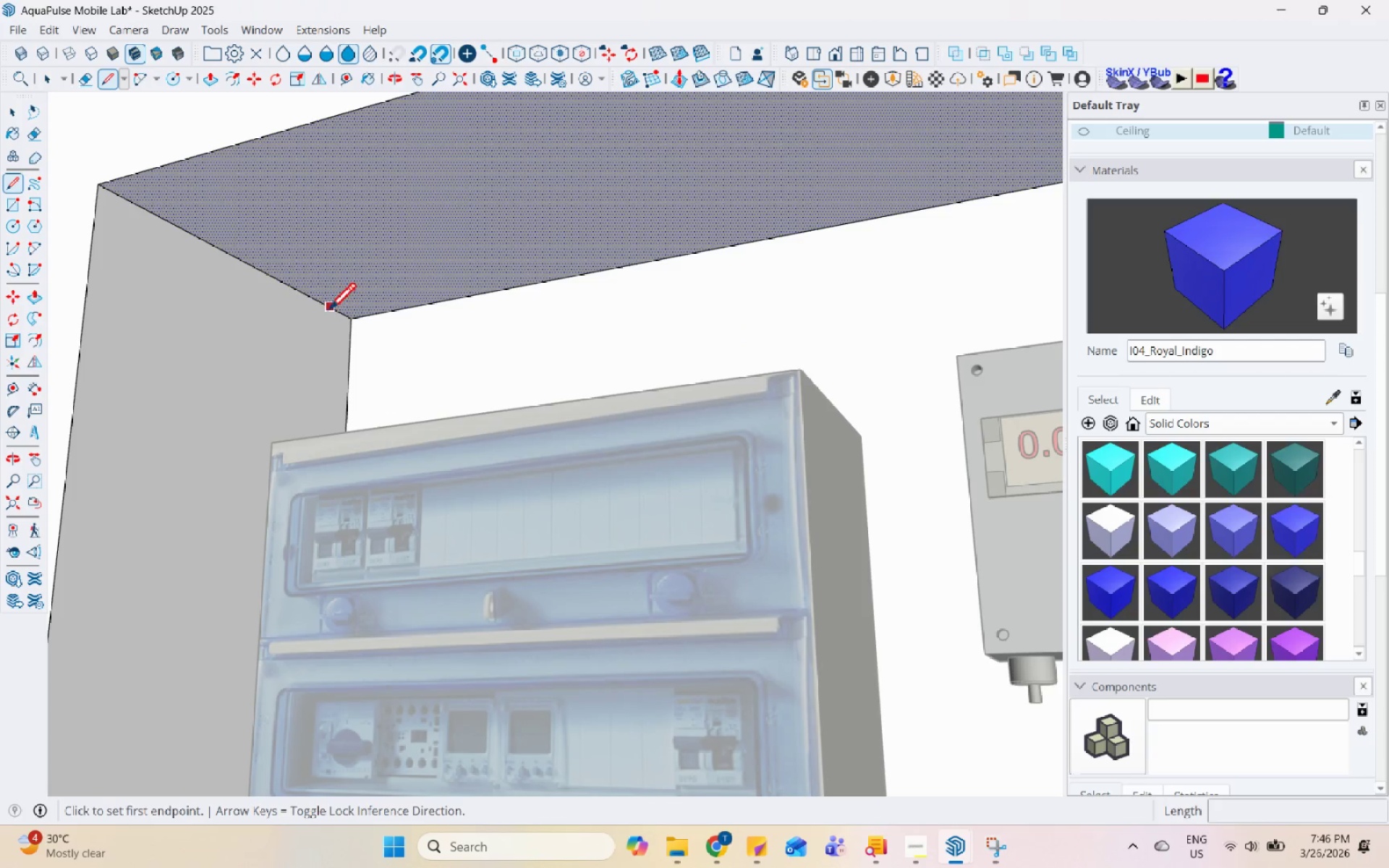 
left_click([328, 312])
 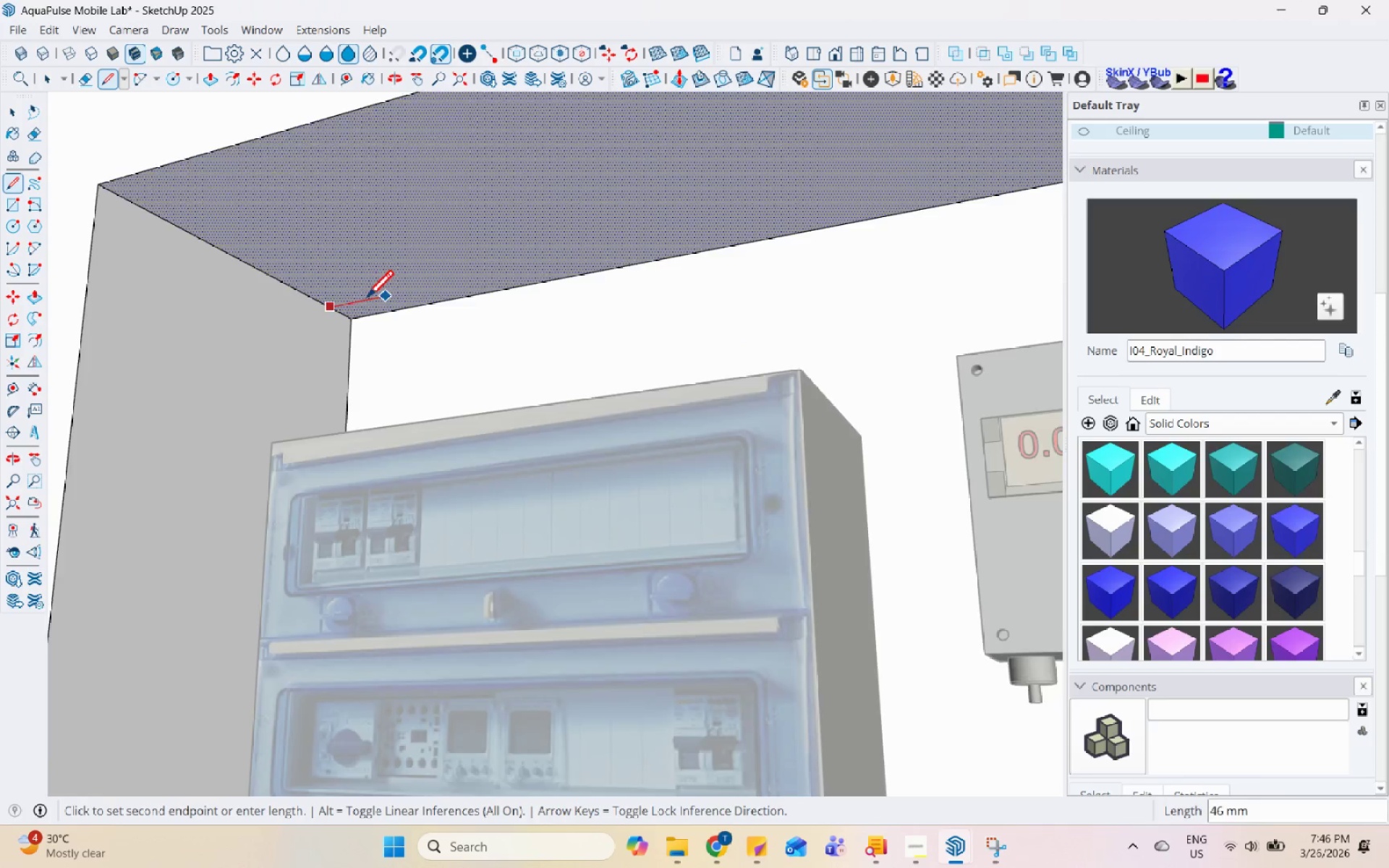 
scroll: coordinate [177, 527], scroll_direction: down, amount: 26.0
 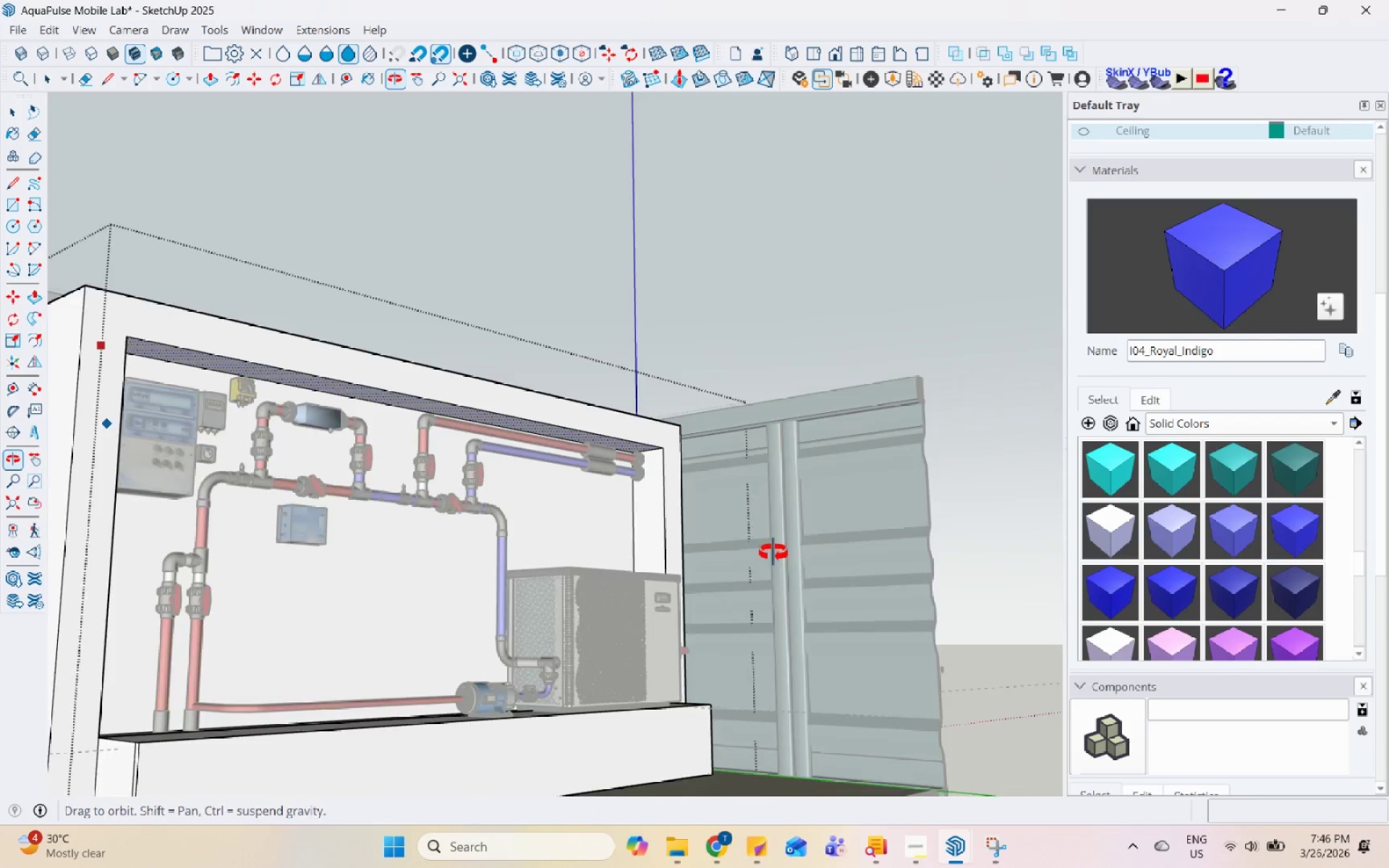 
scroll: coordinate [637, 438], scroll_direction: up, amount: 32.0
 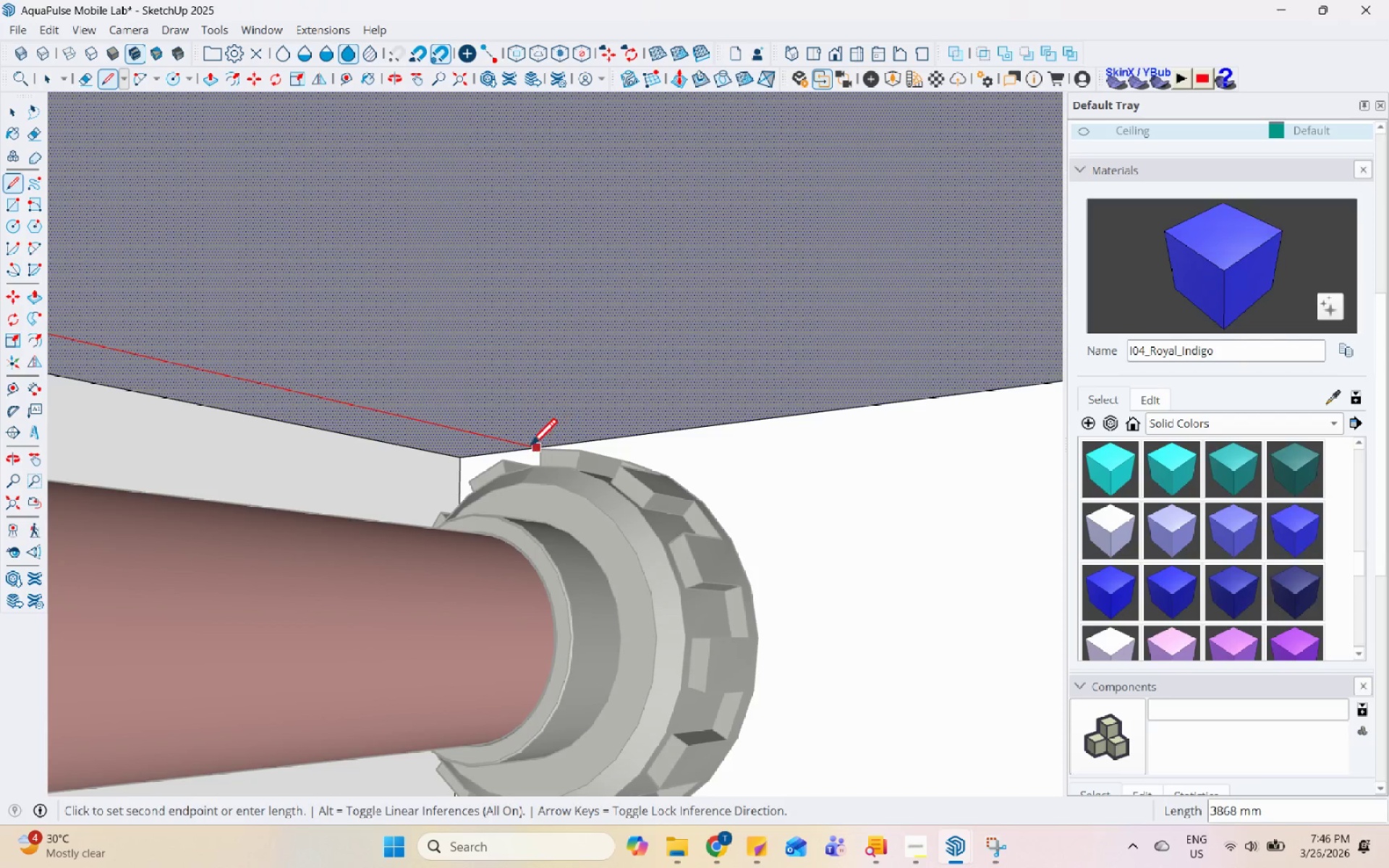 
left_click([533, 448])
 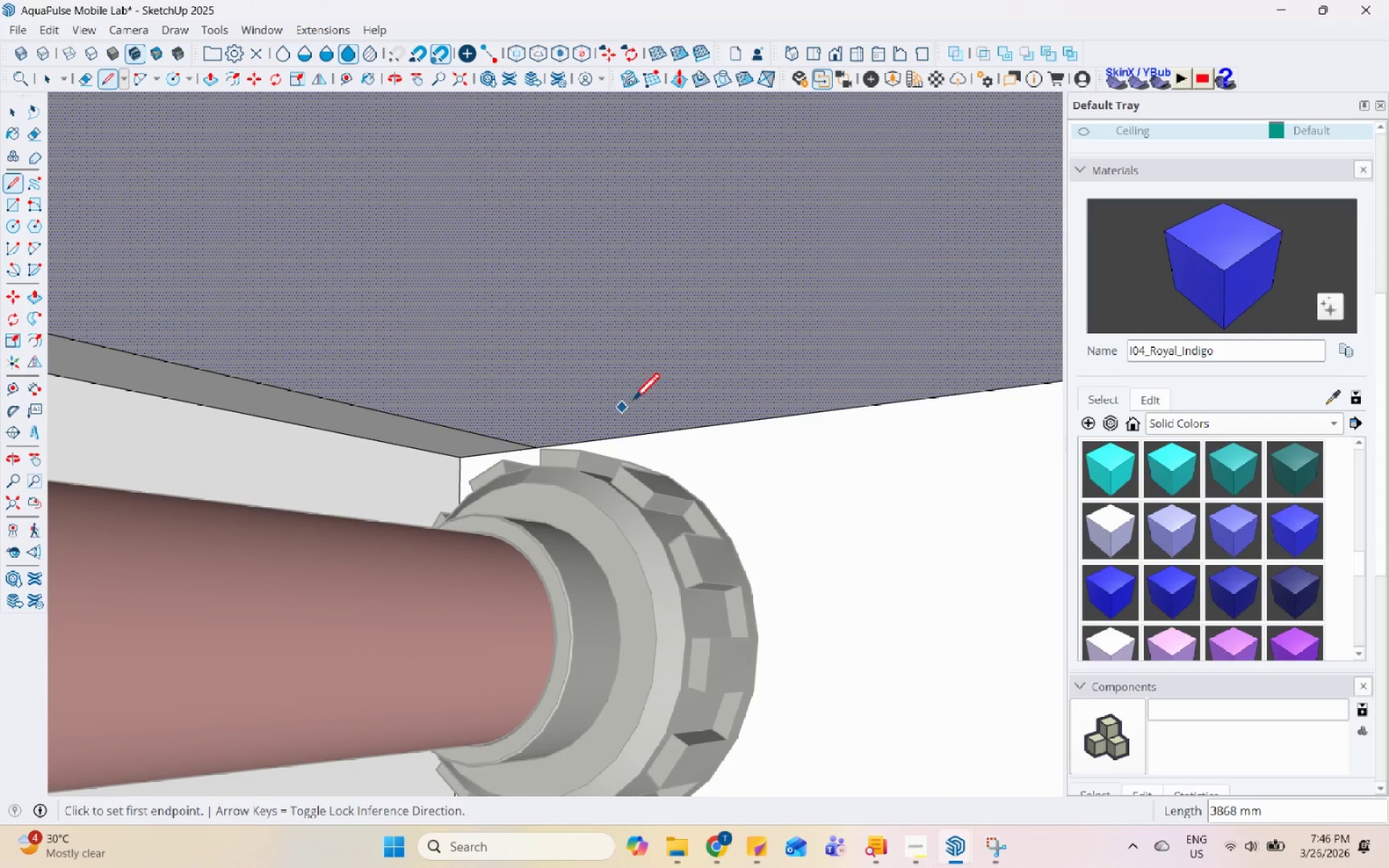 
scroll: coordinate [696, 433], scroll_direction: down, amount: 43.0
 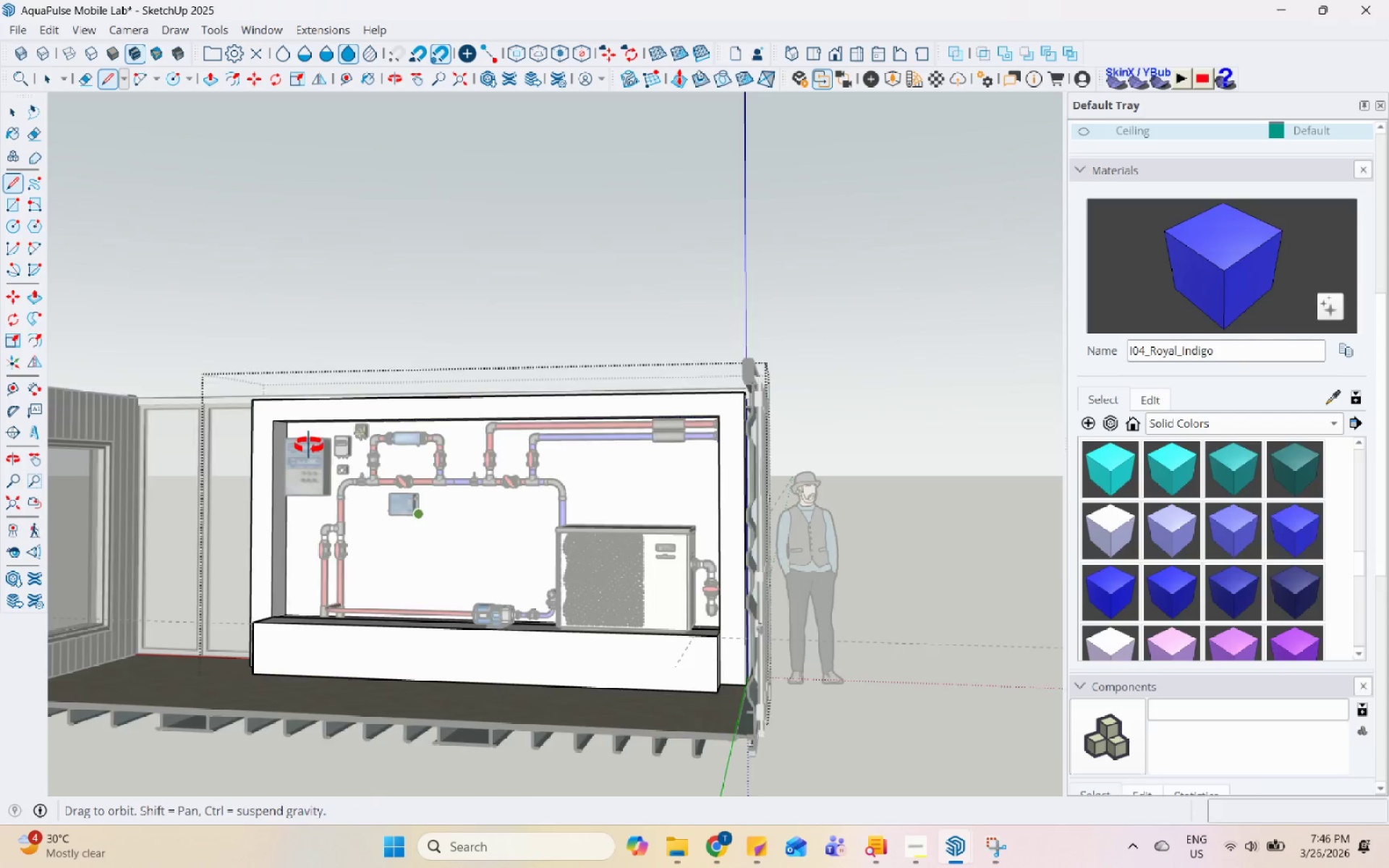 
scroll: coordinate [334, 503], scroll_direction: up, amount: 25.0
 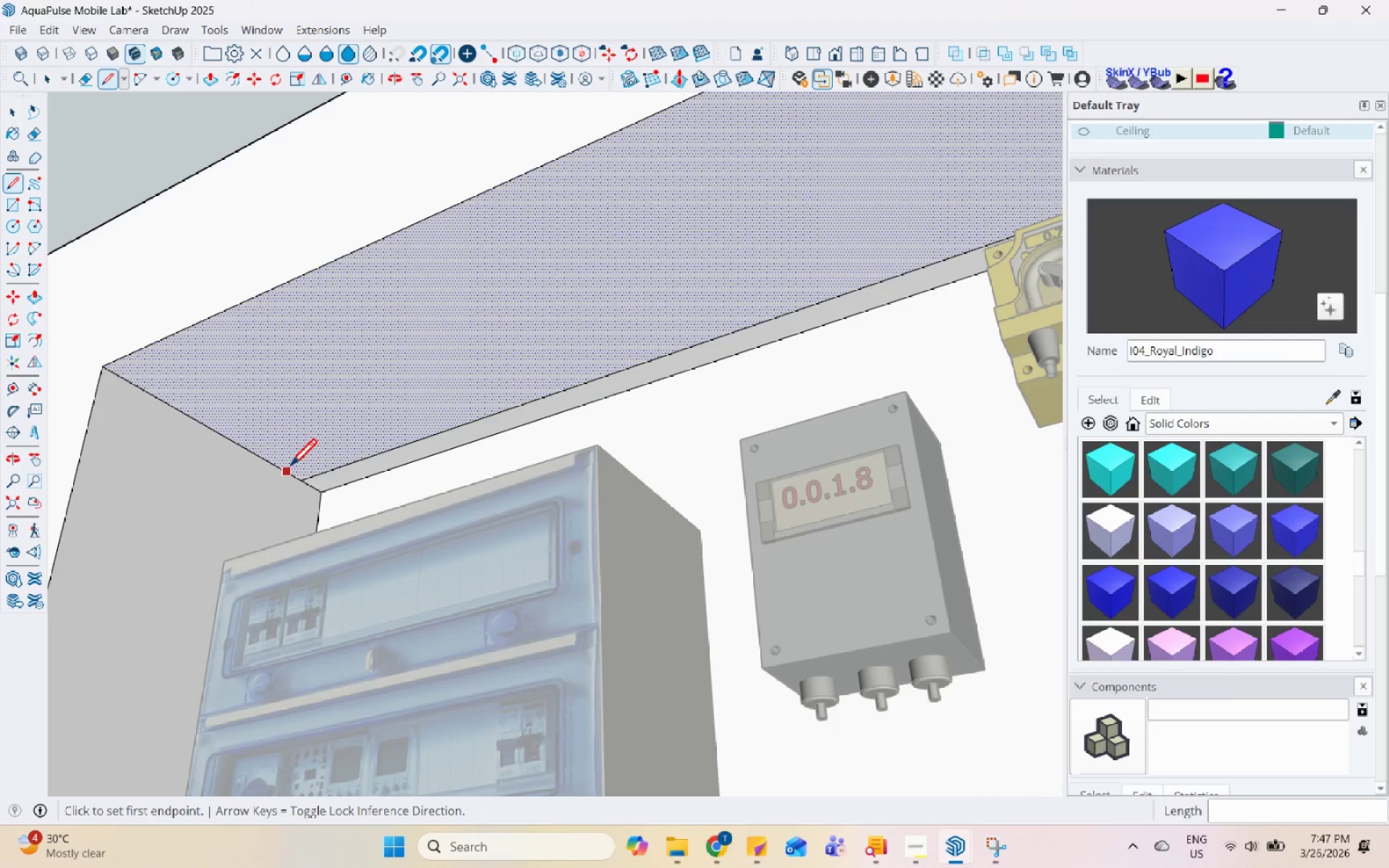 
left_click([289, 468])
 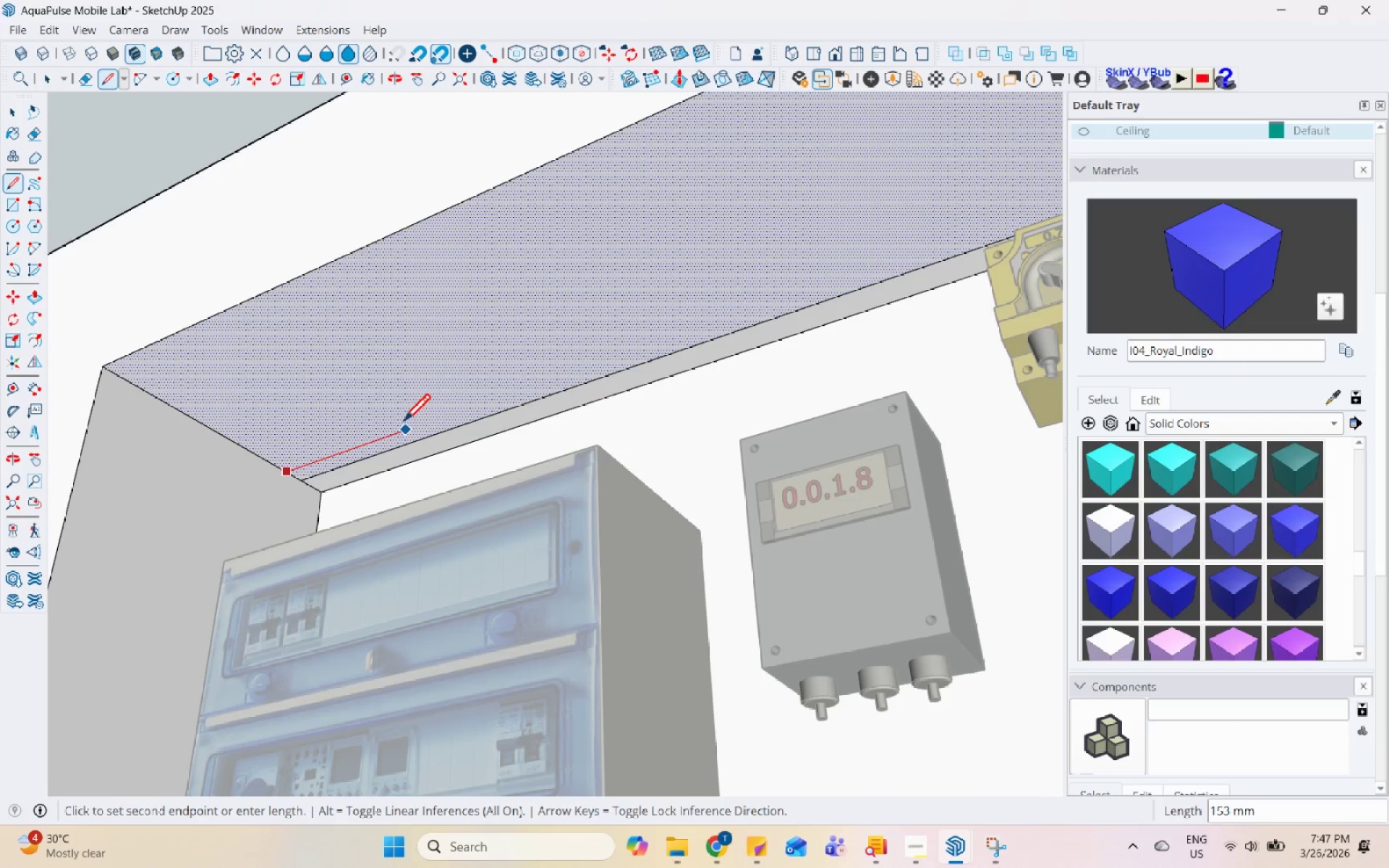 
key(Escape)
 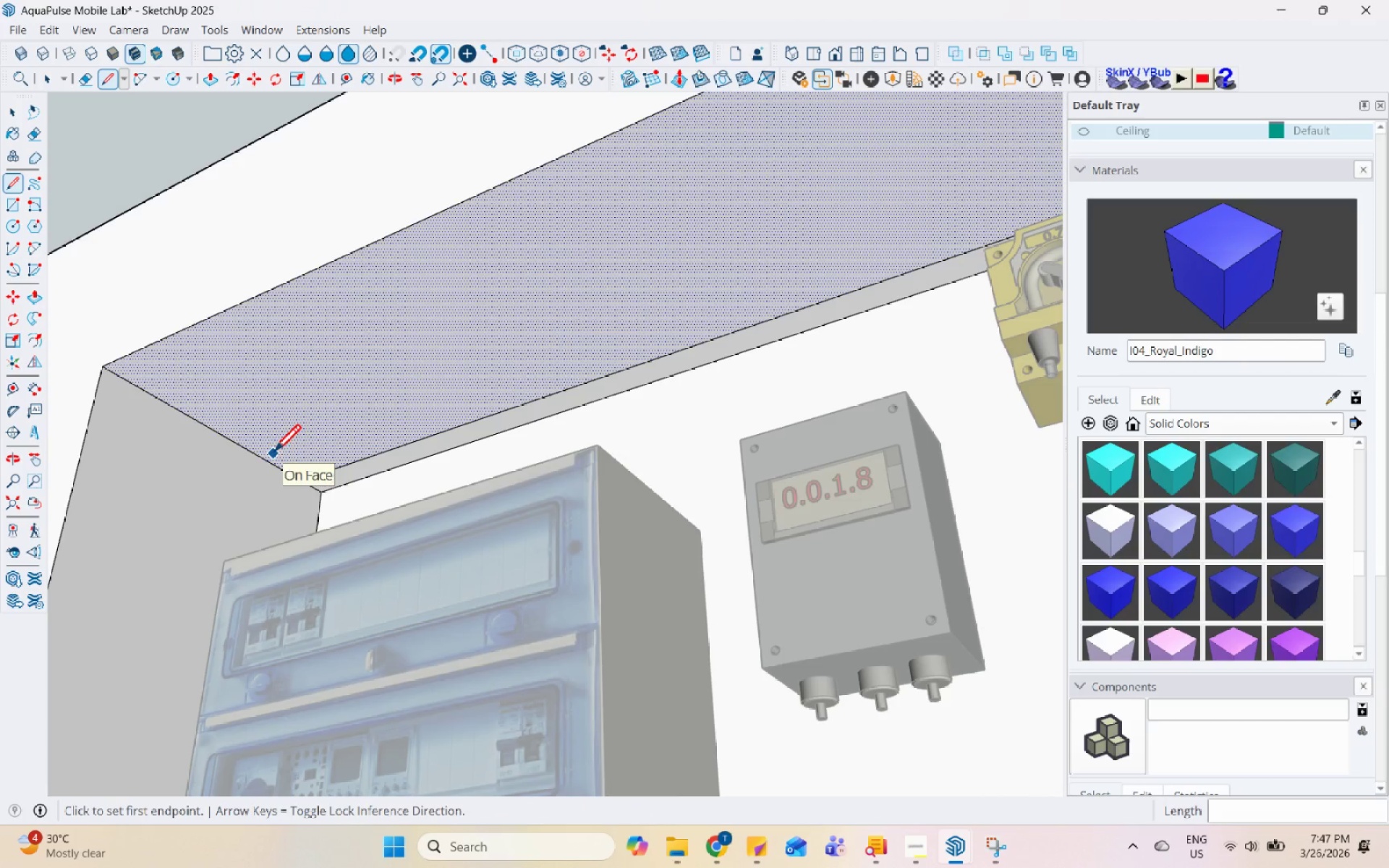 
left_click([271, 460])
 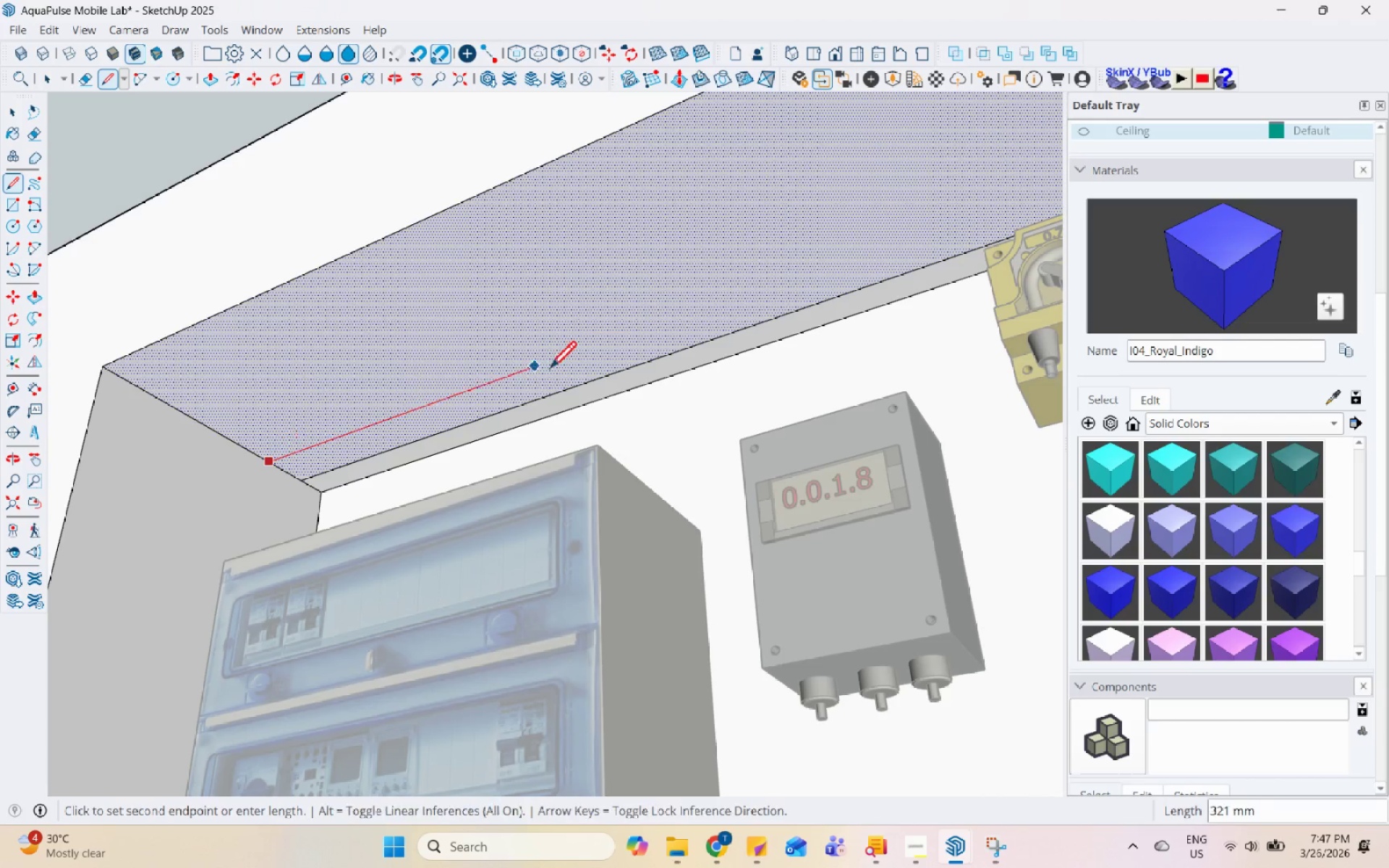 
scroll: coordinate [252, 519], scroll_direction: down, amount: 19.0
 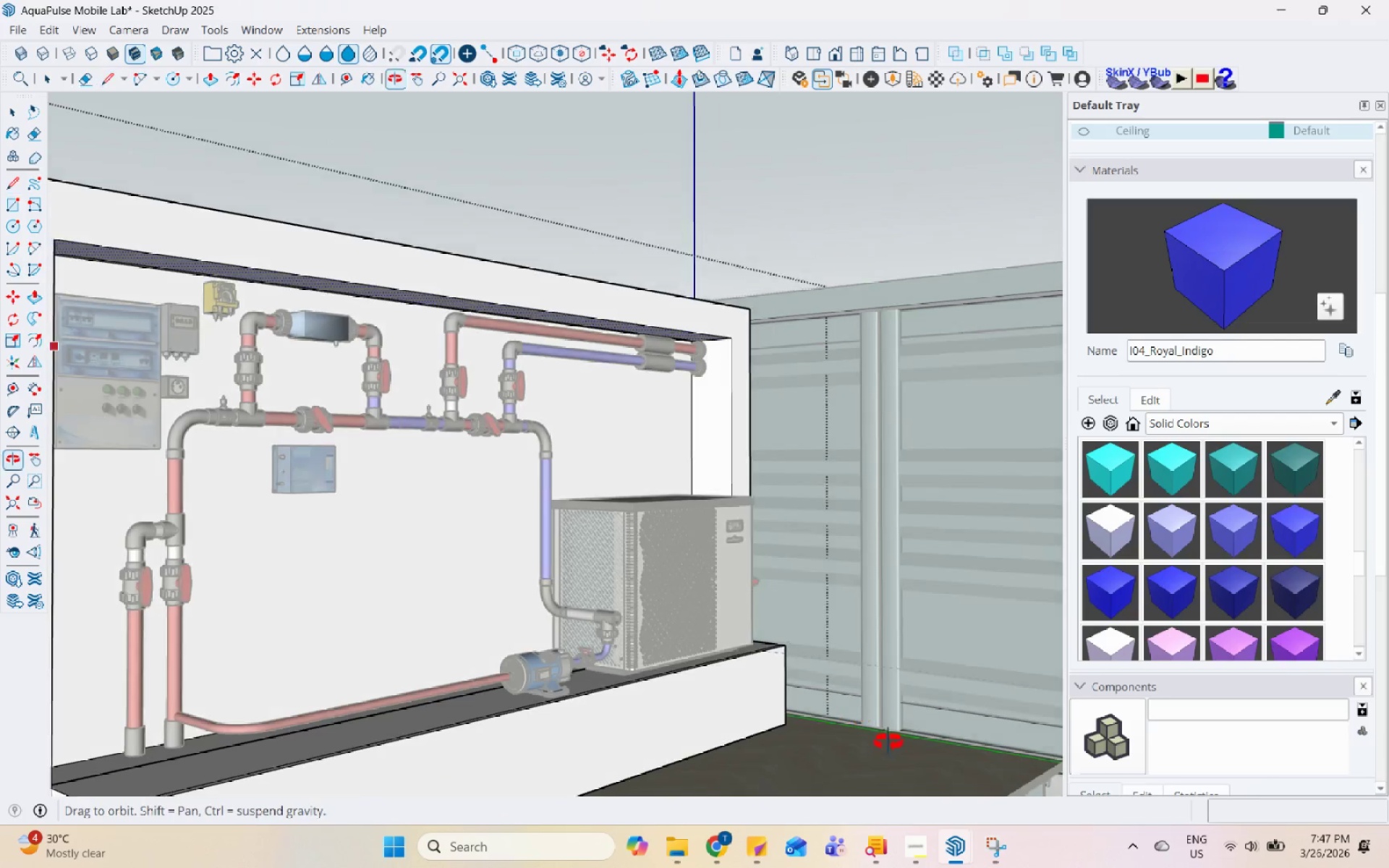 
scroll: coordinate [668, 414], scroll_direction: up, amount: 21.0
 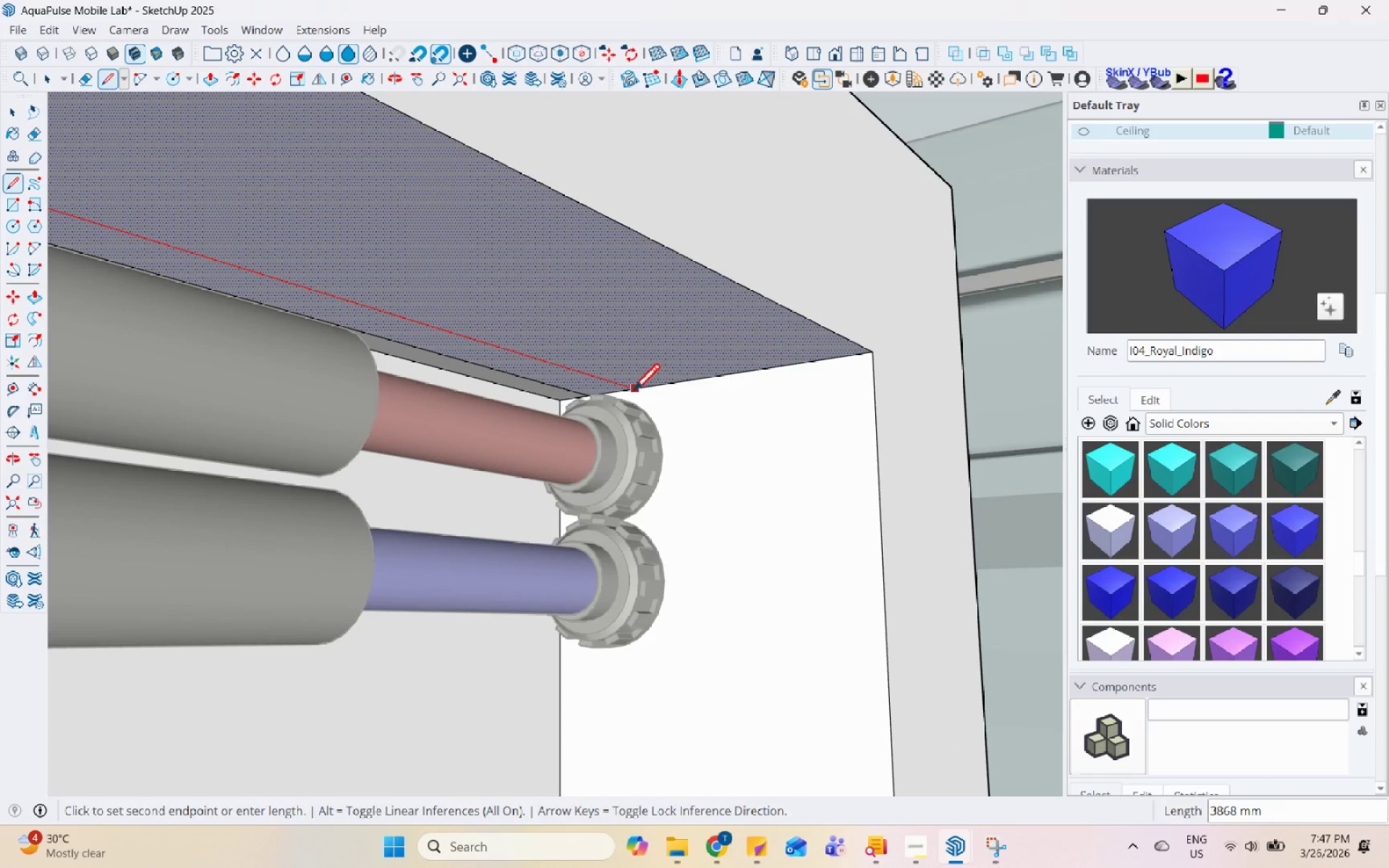 
left_click([632, 393])
 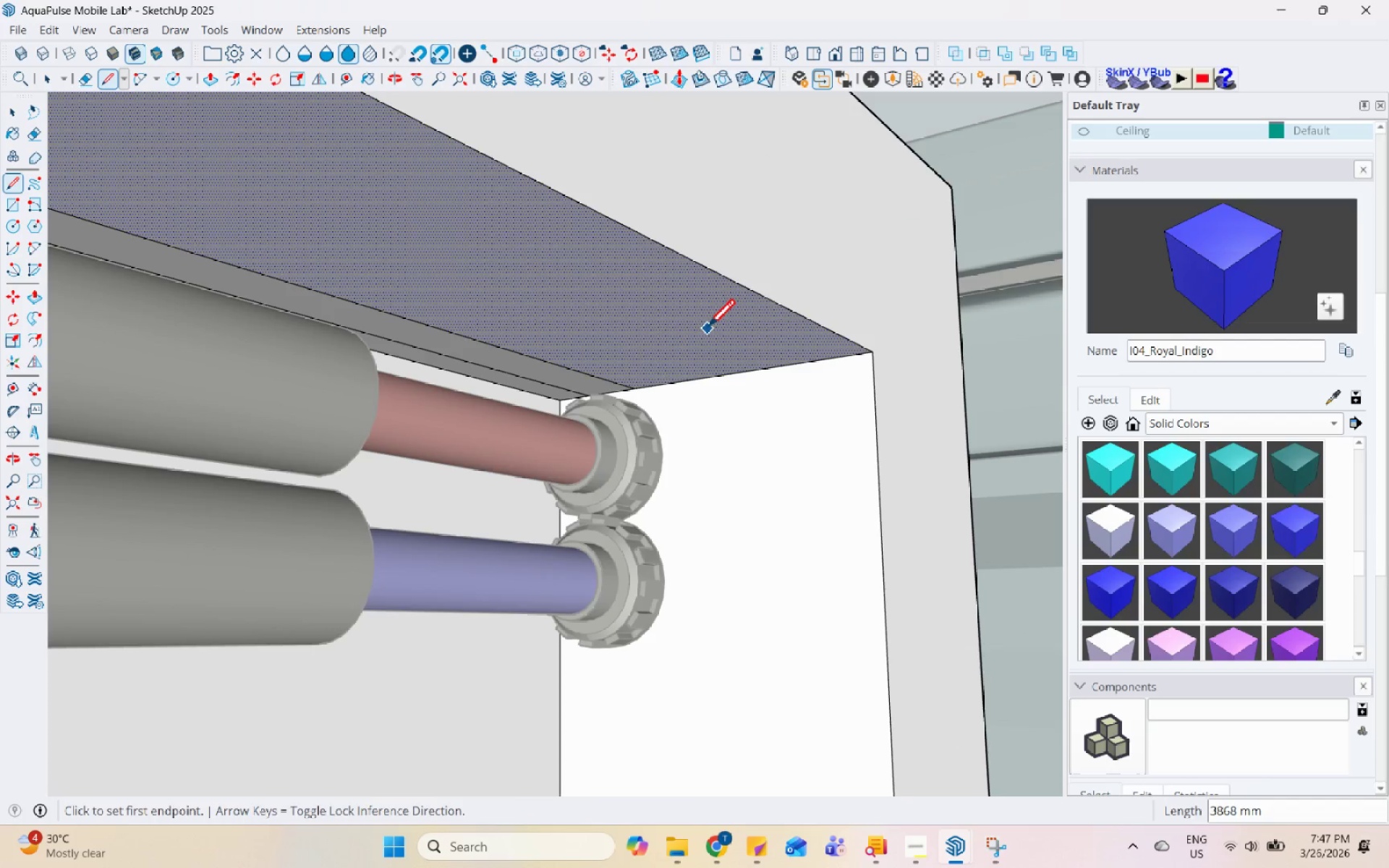 
key(Space)
 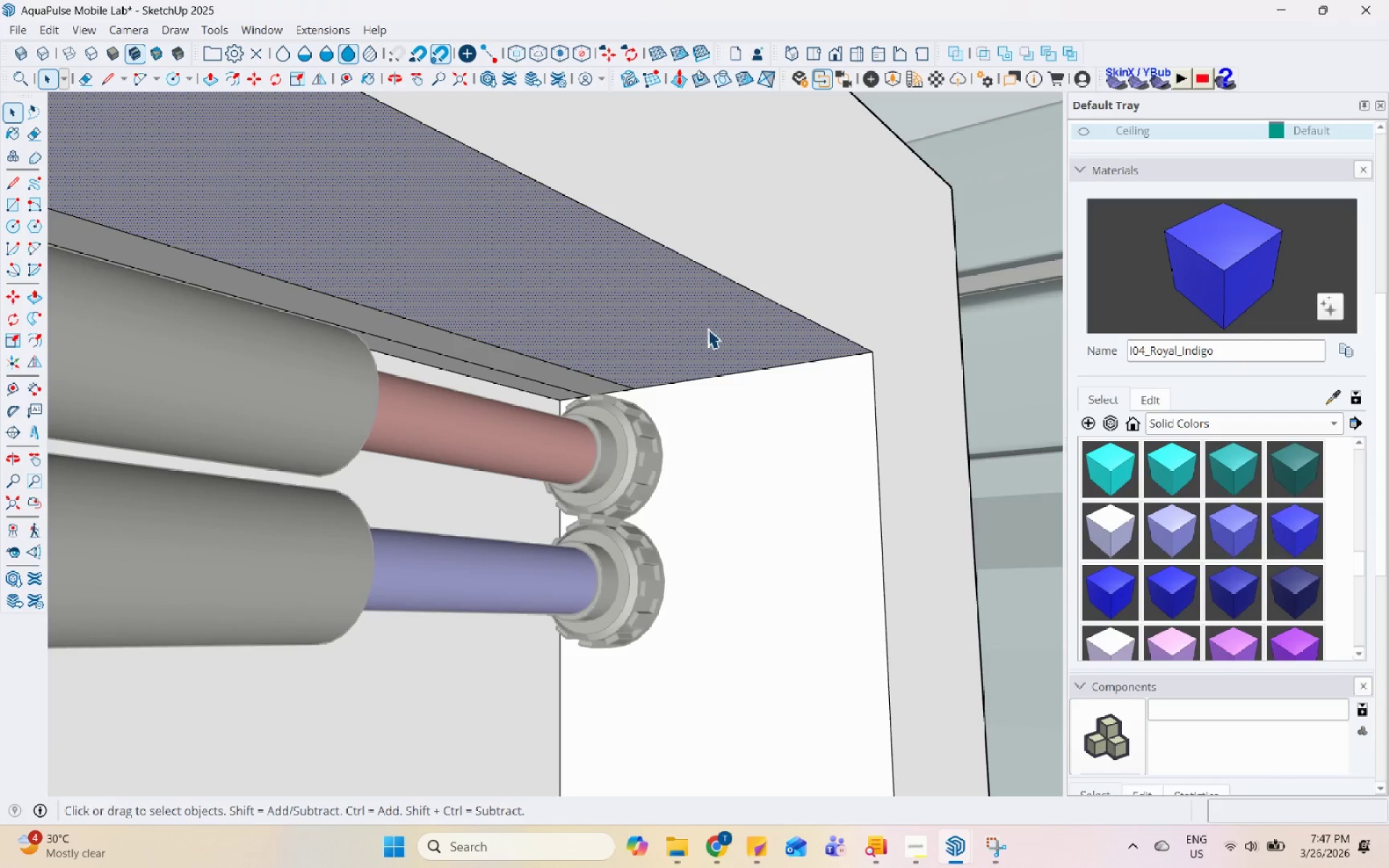 
scroll: coordinate [616, 344], scroll_direction: up, amount: 4.0
 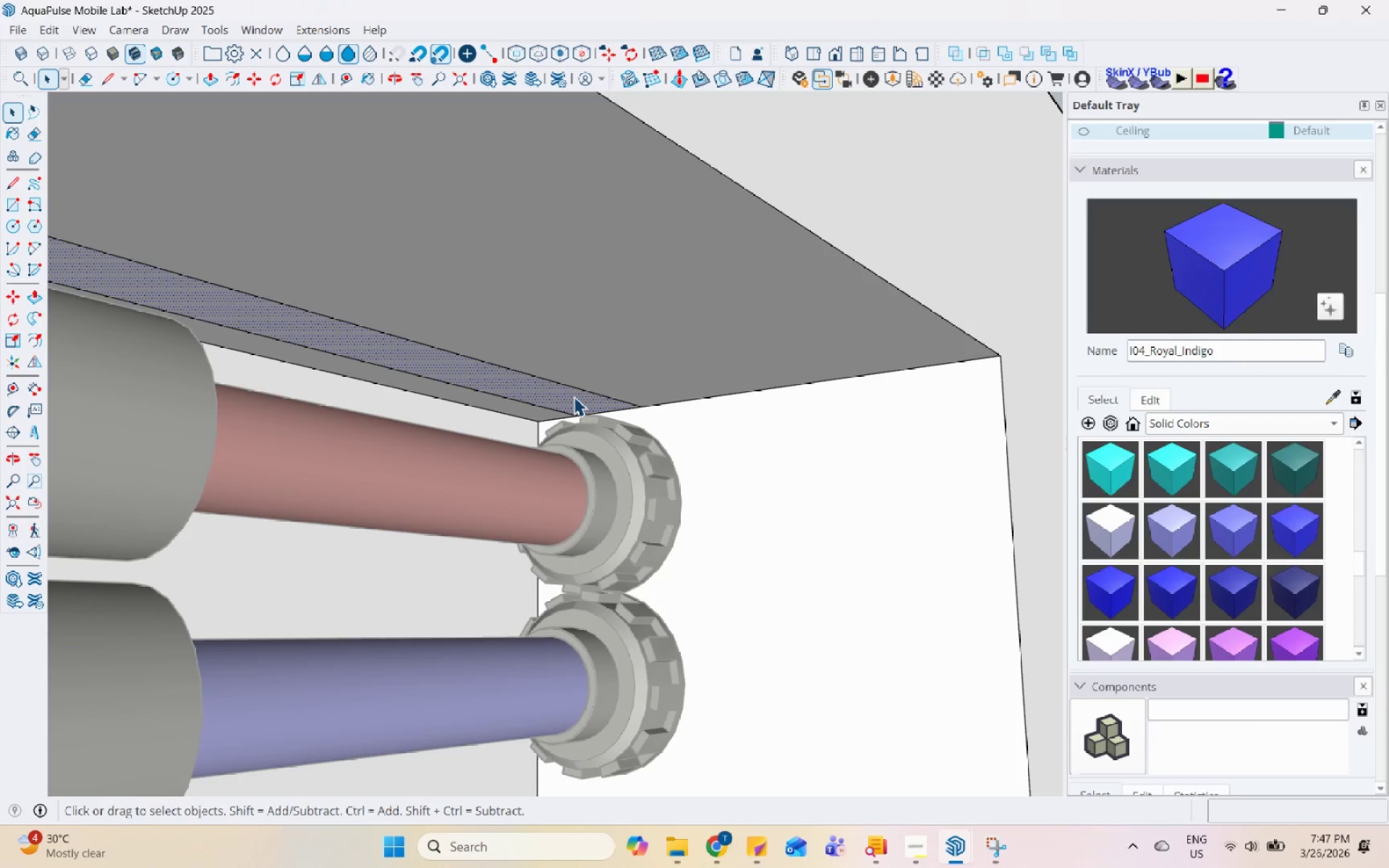 
key(P)
 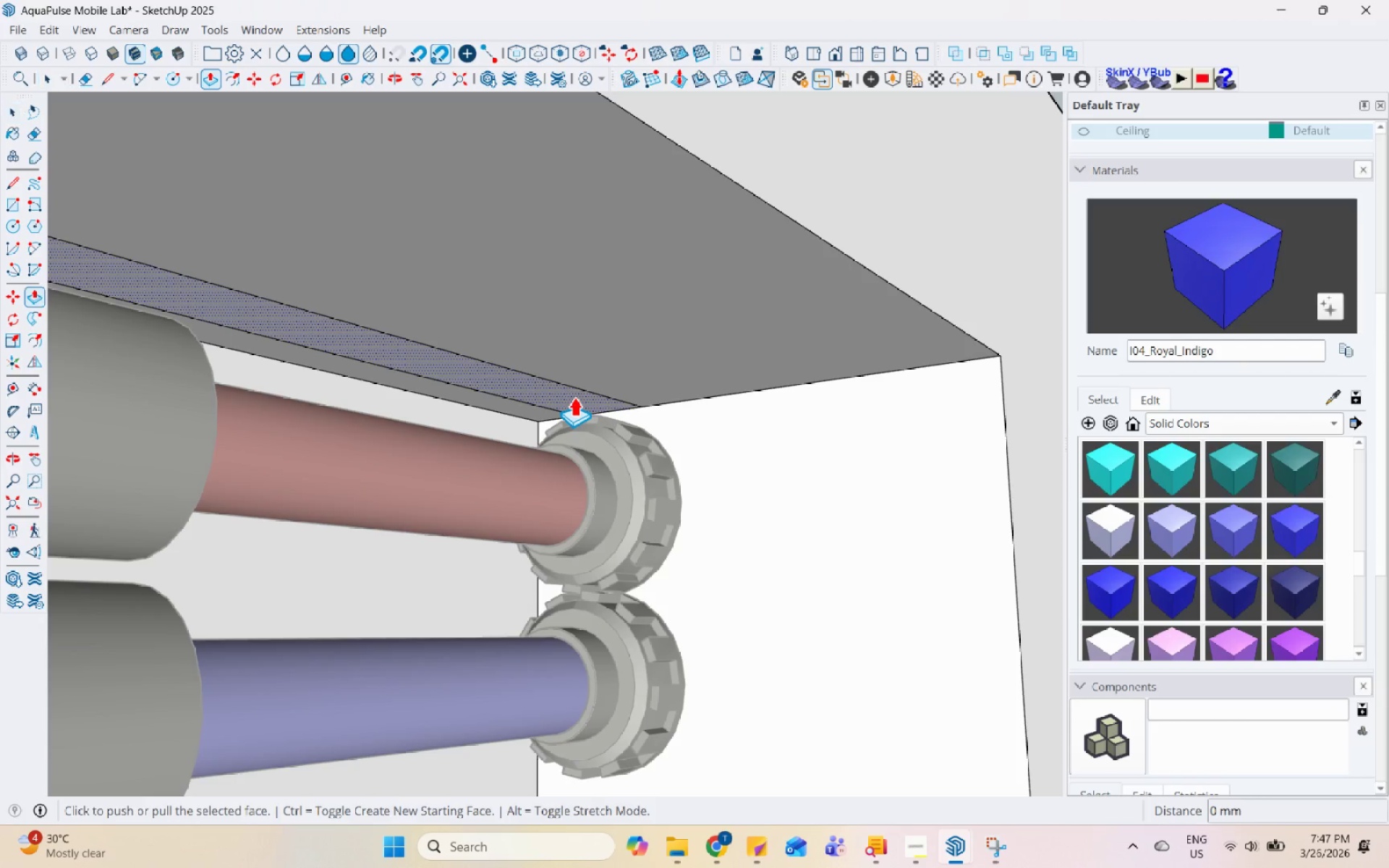 
left_click([574, 396])
 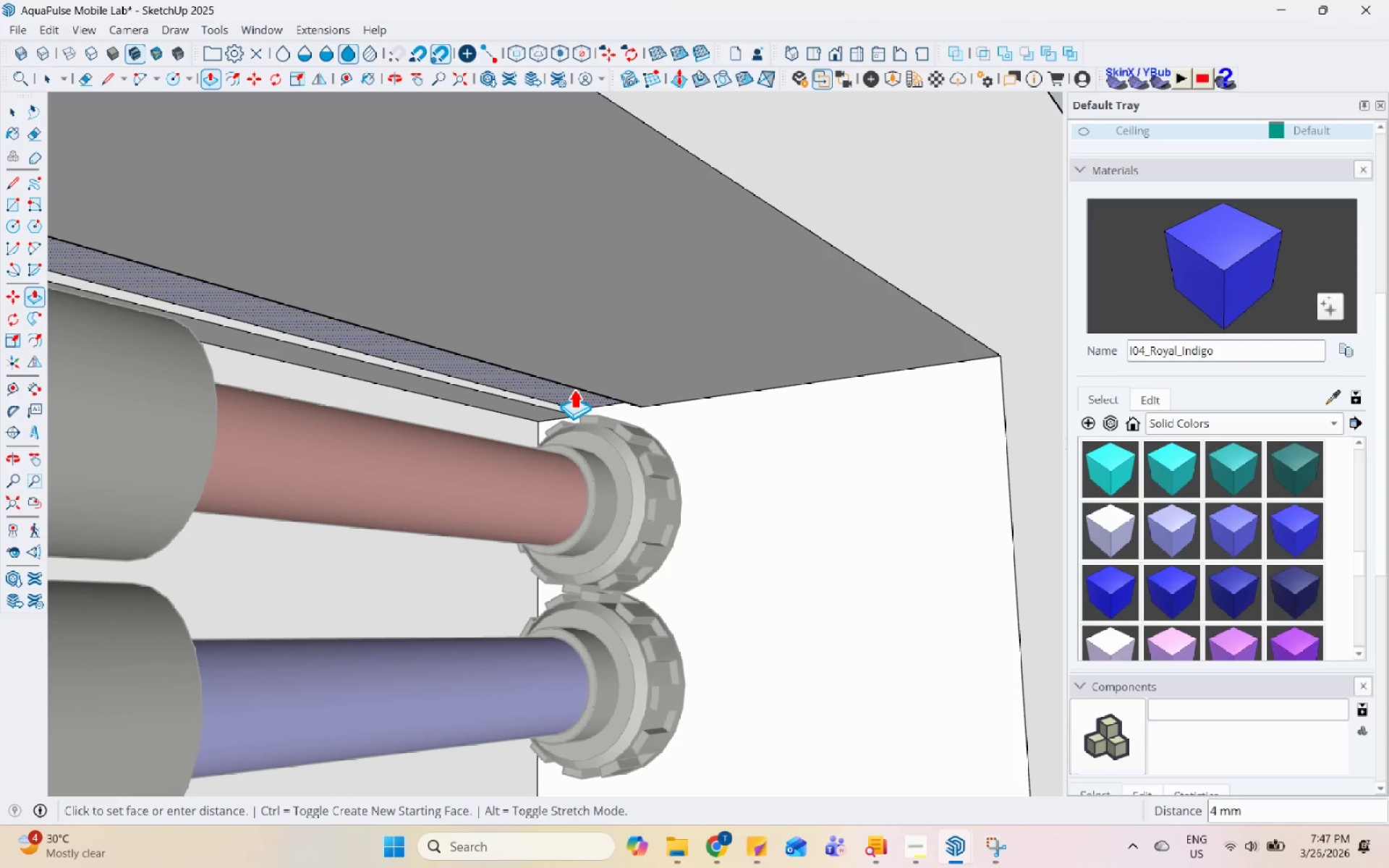 
left_click([574, 386])
 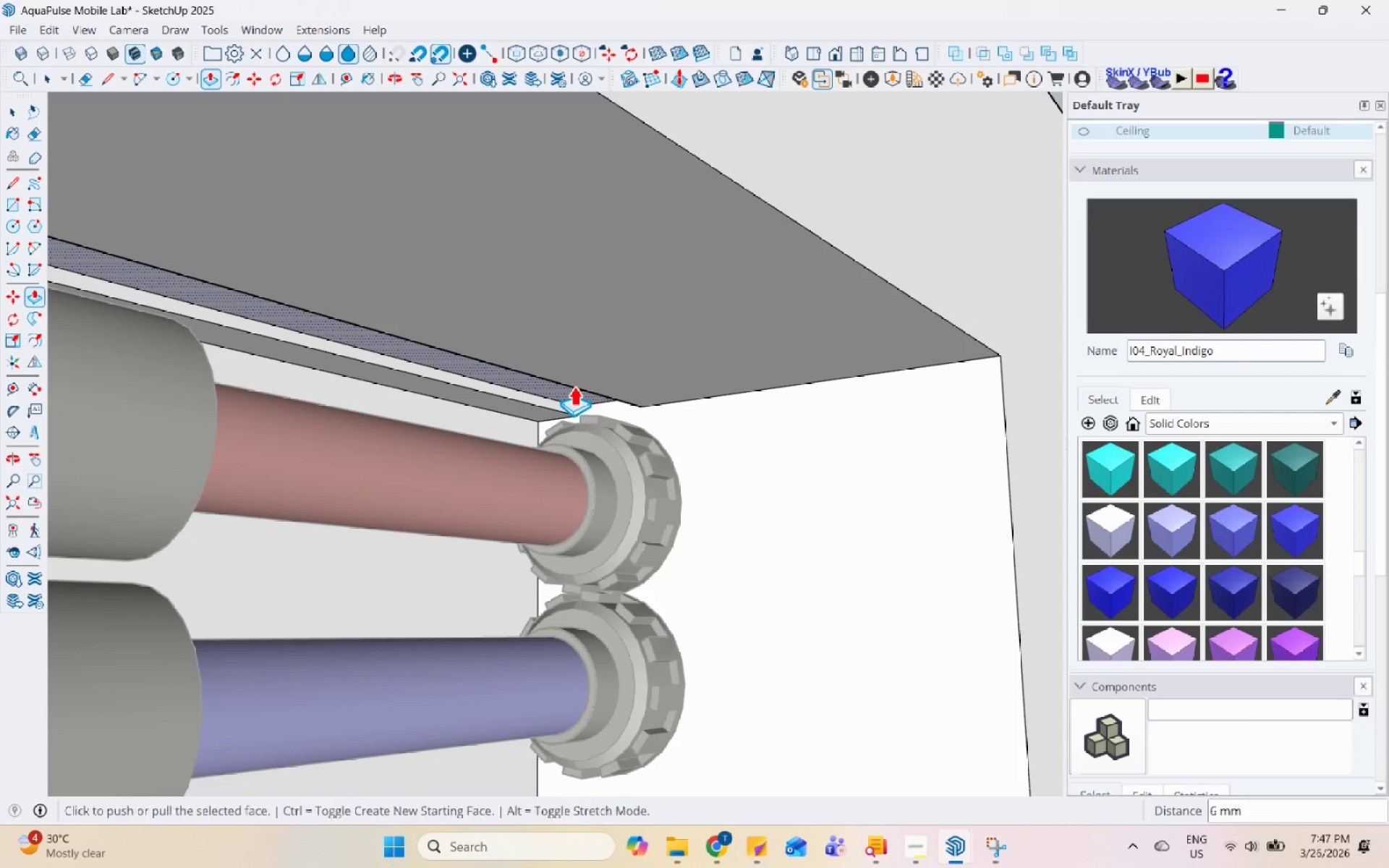 
key(Space)
 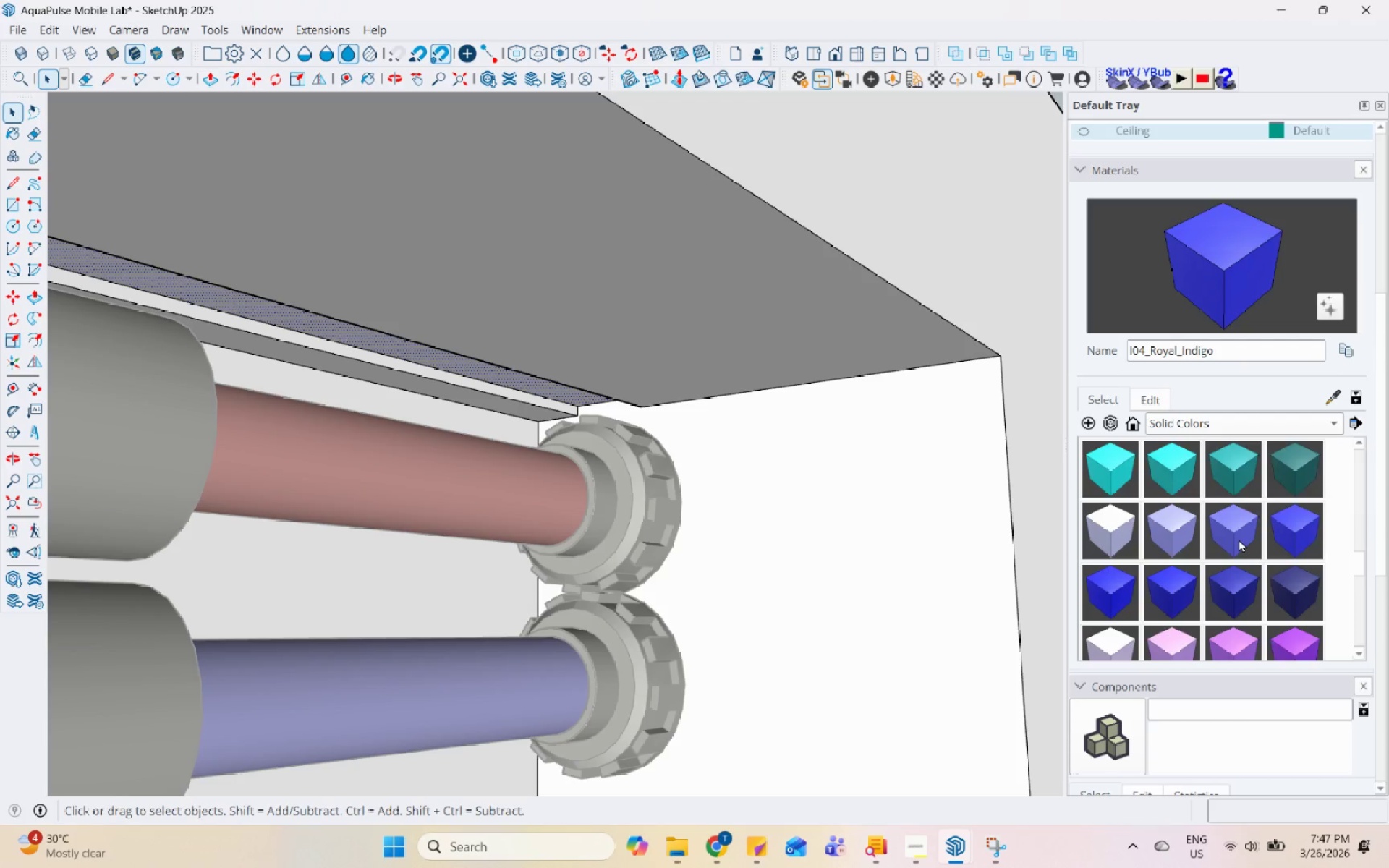 
scroll: coordinate [1212, 537], scroll_direction: up, amount: 9.0
 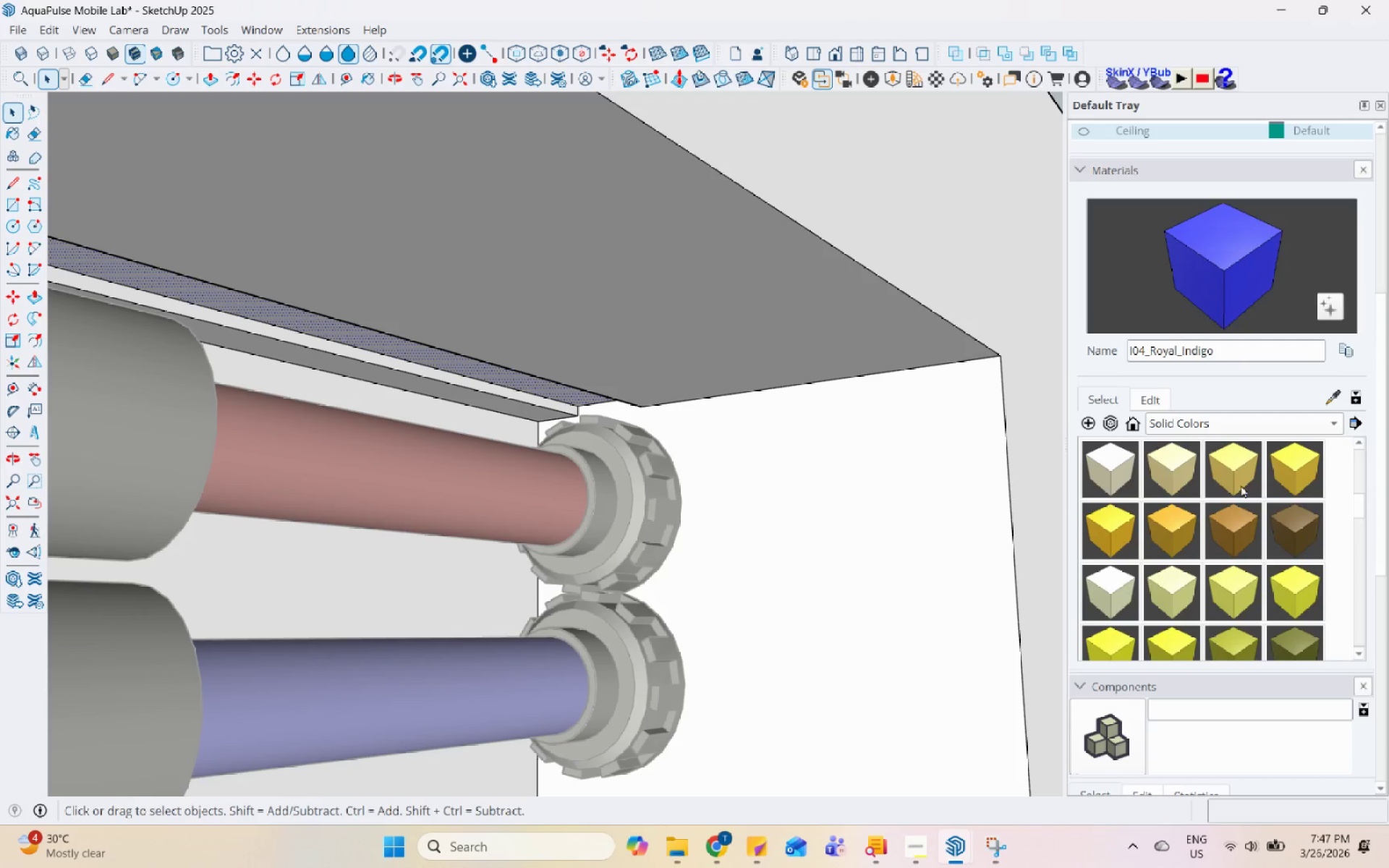 
left_click([1241, 479])
 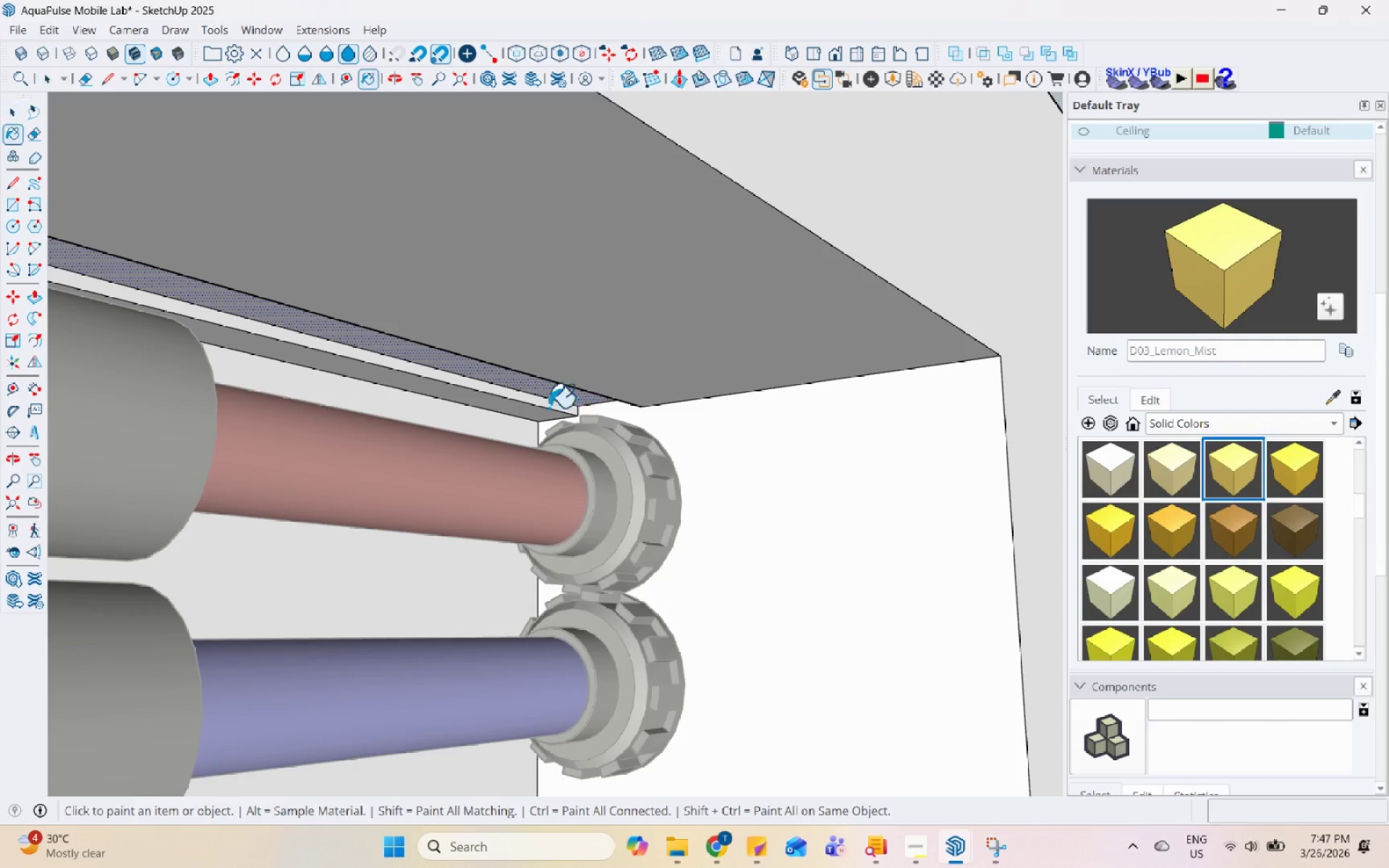 
left_click([517, 383])
 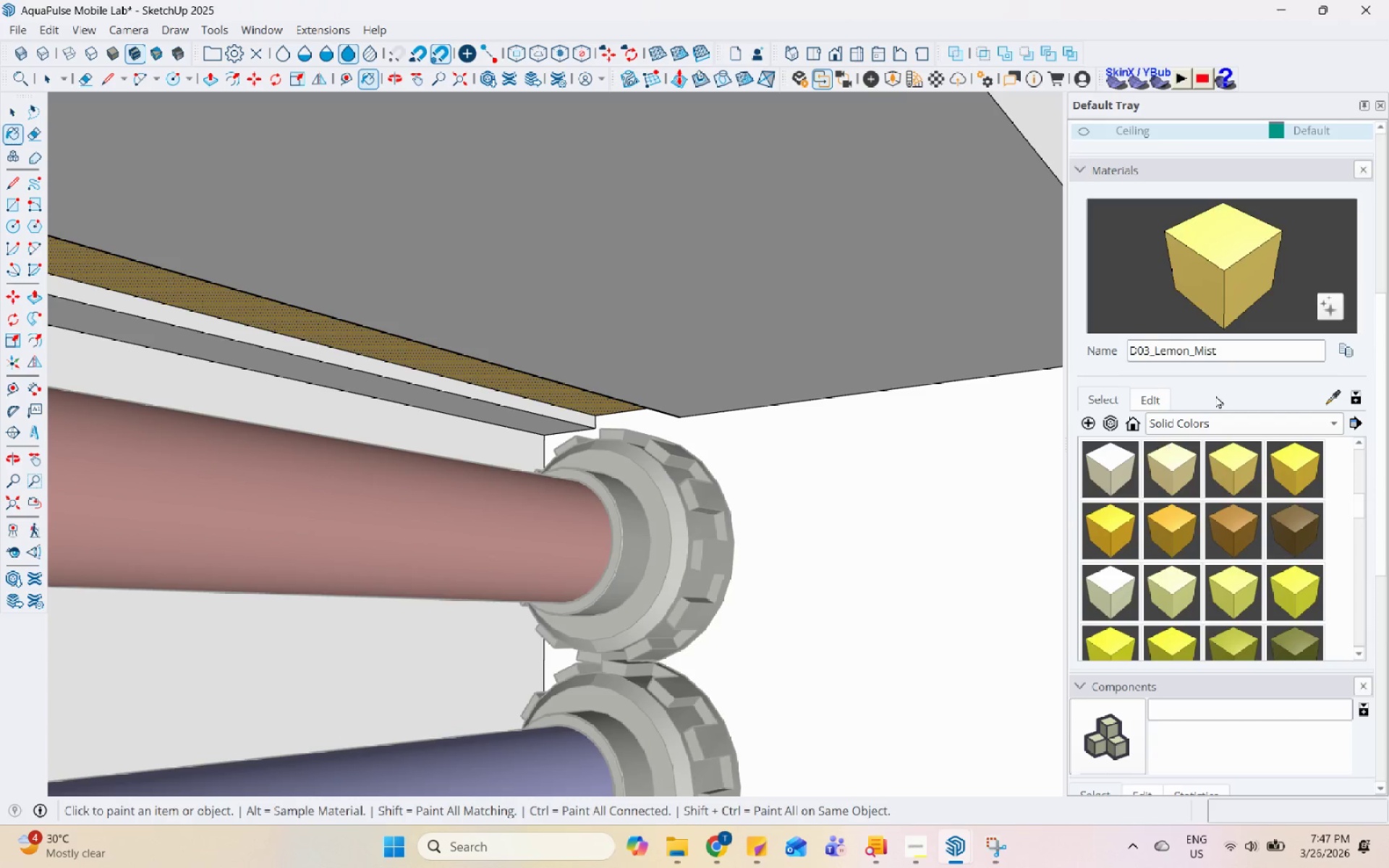 
scroll: coordinate [517, 373], scroll_direction: up, amount: 3.0
 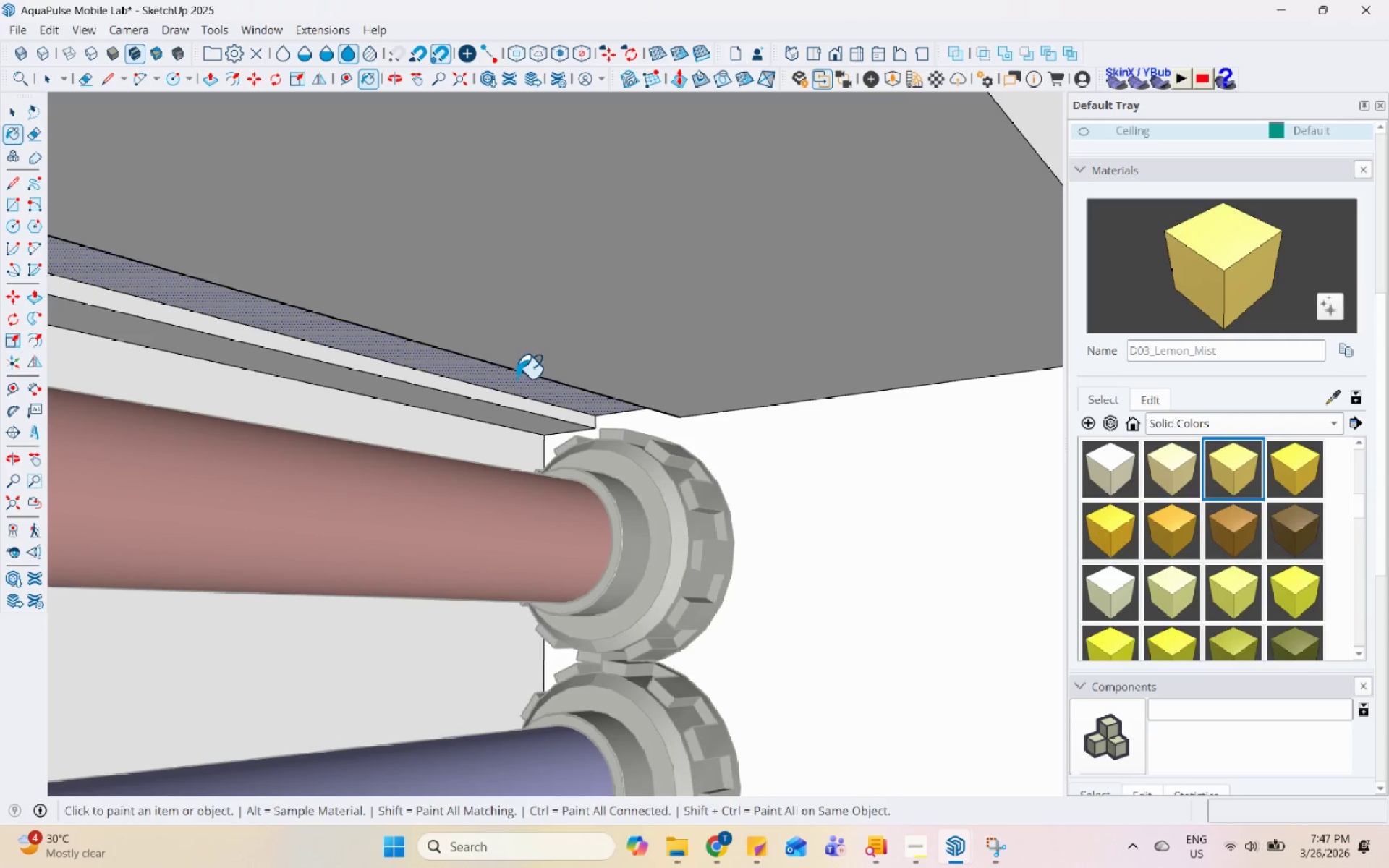 
left_click([1241, 350])
 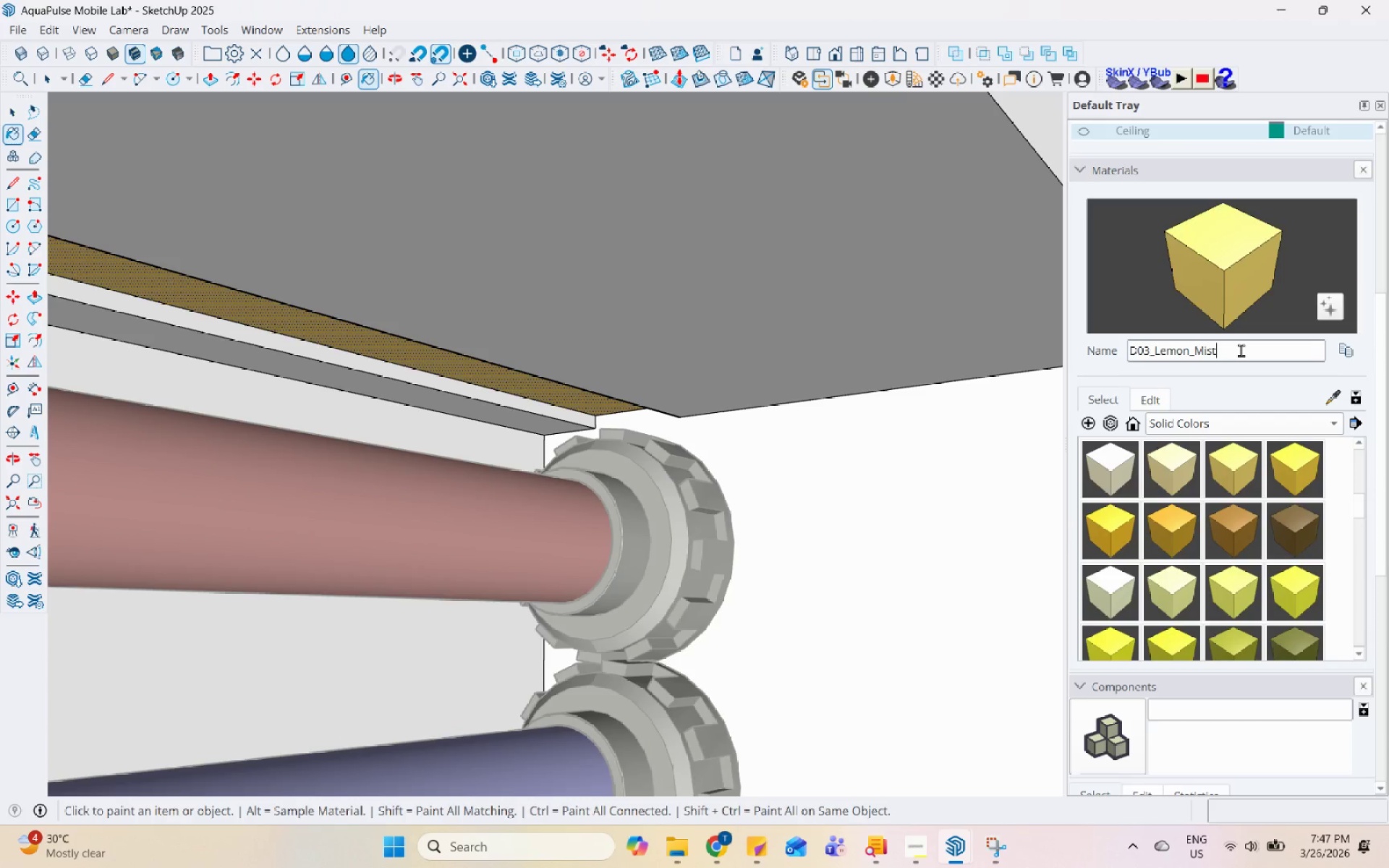 
type(_Light)
 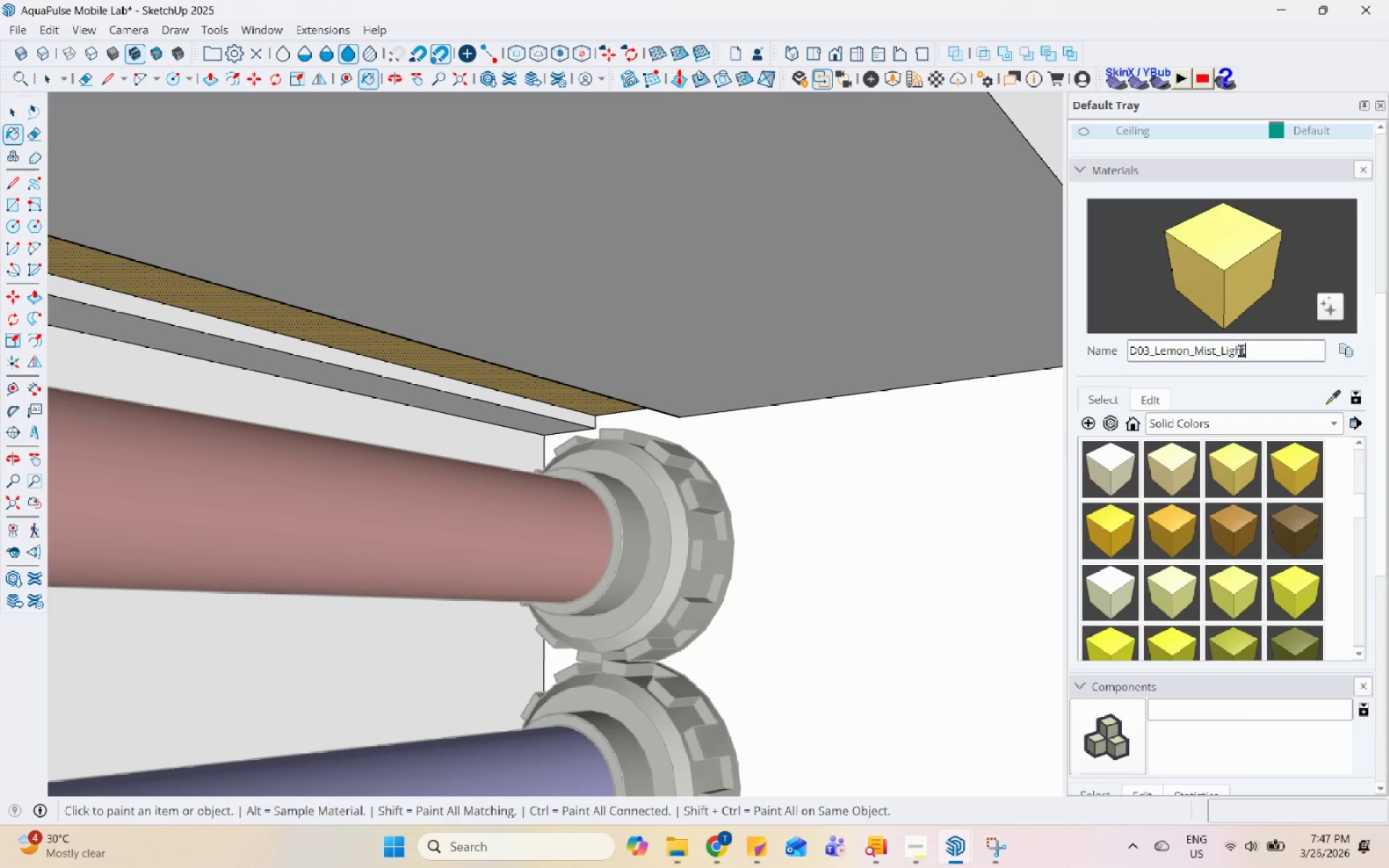 
key(Enter)
 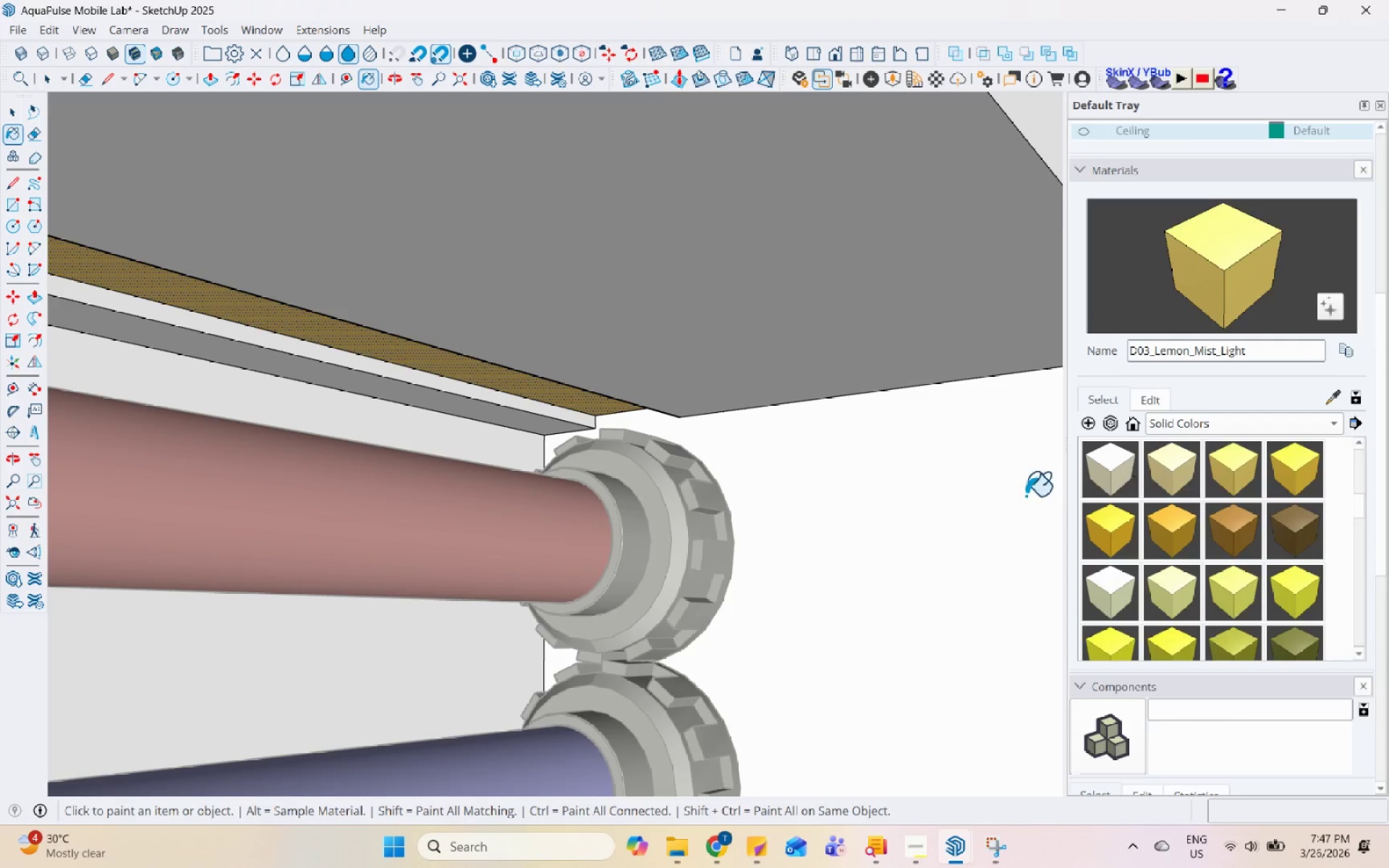 
key(Space)
 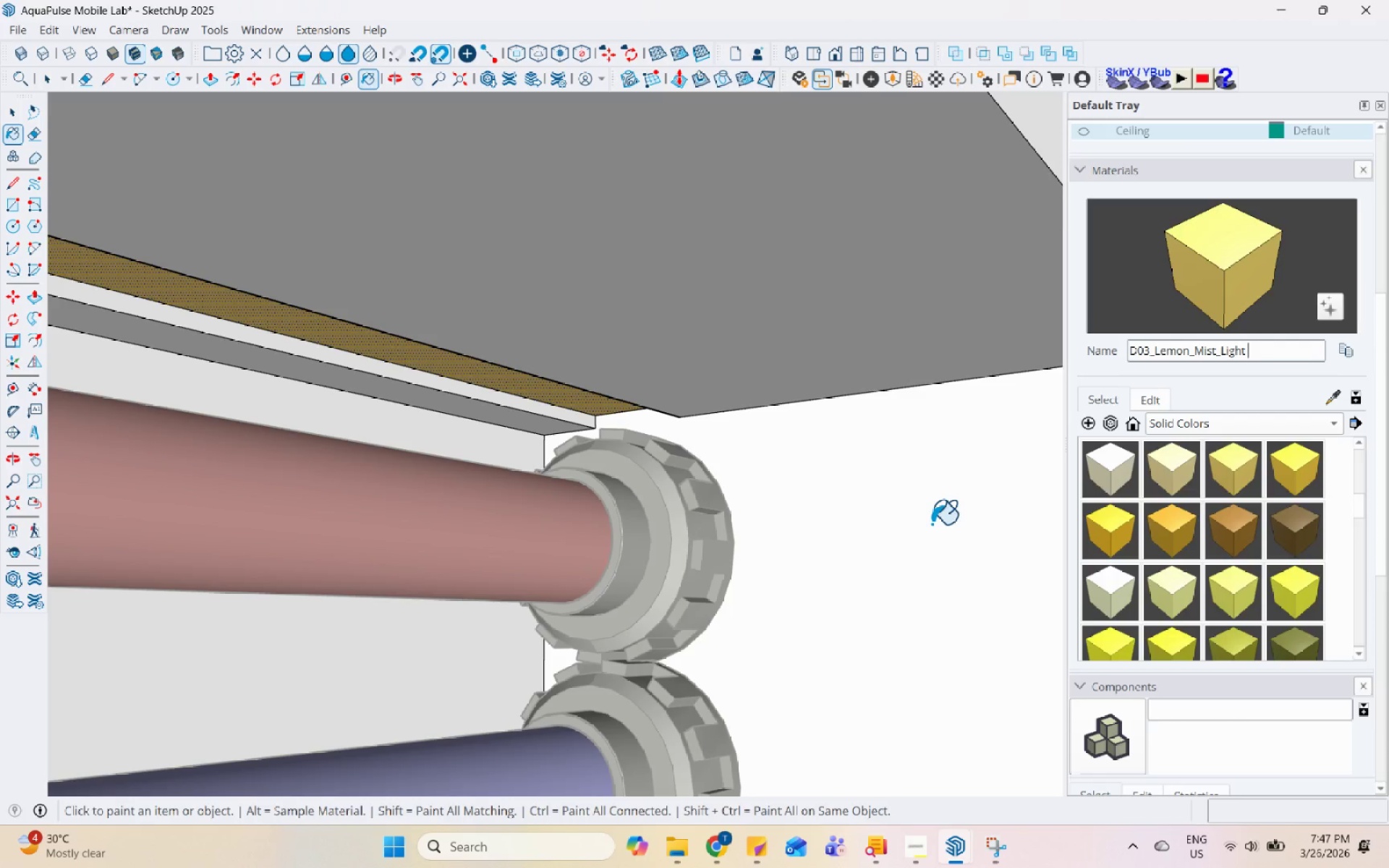 
key(Space)
 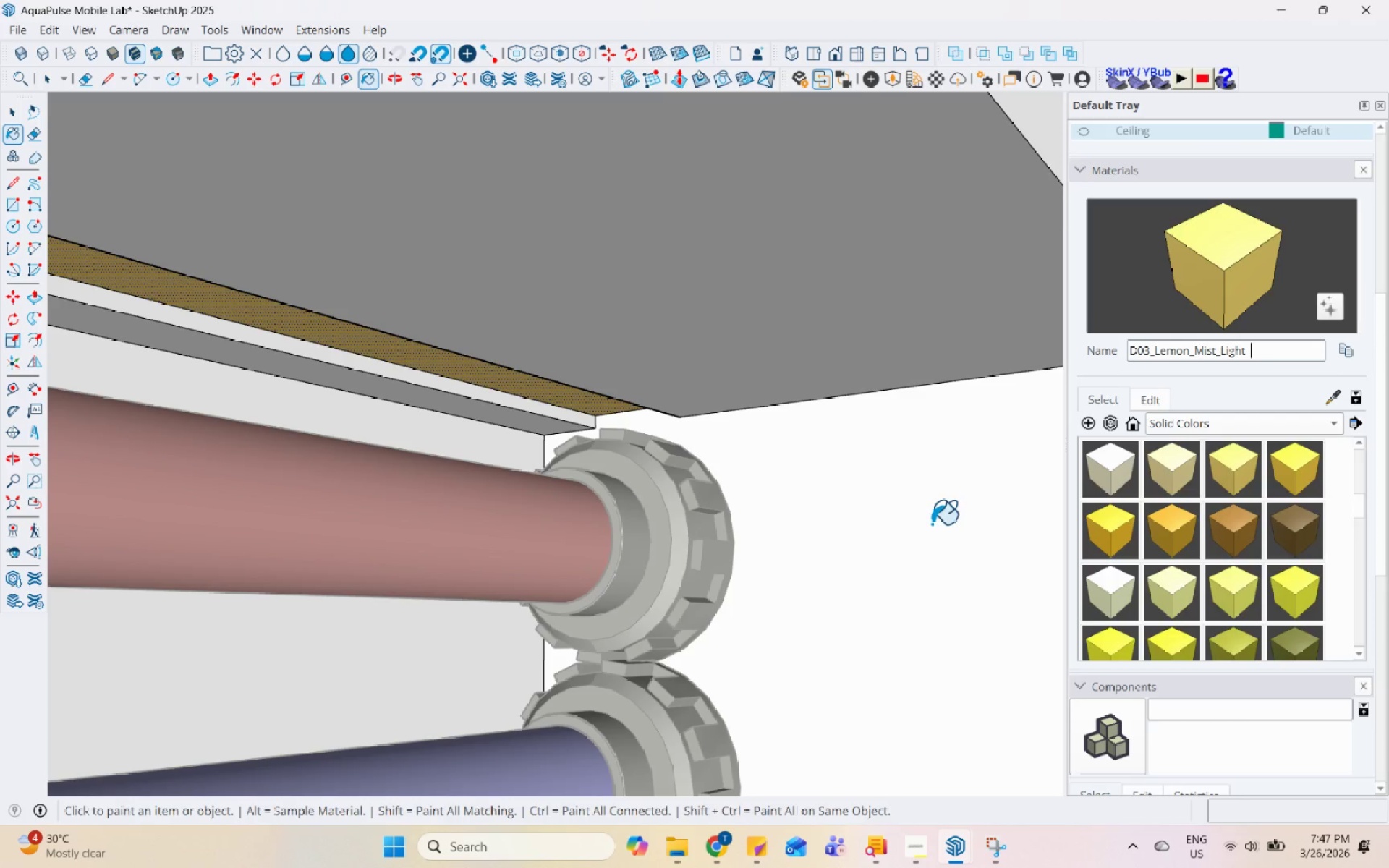 
key(Escape)
 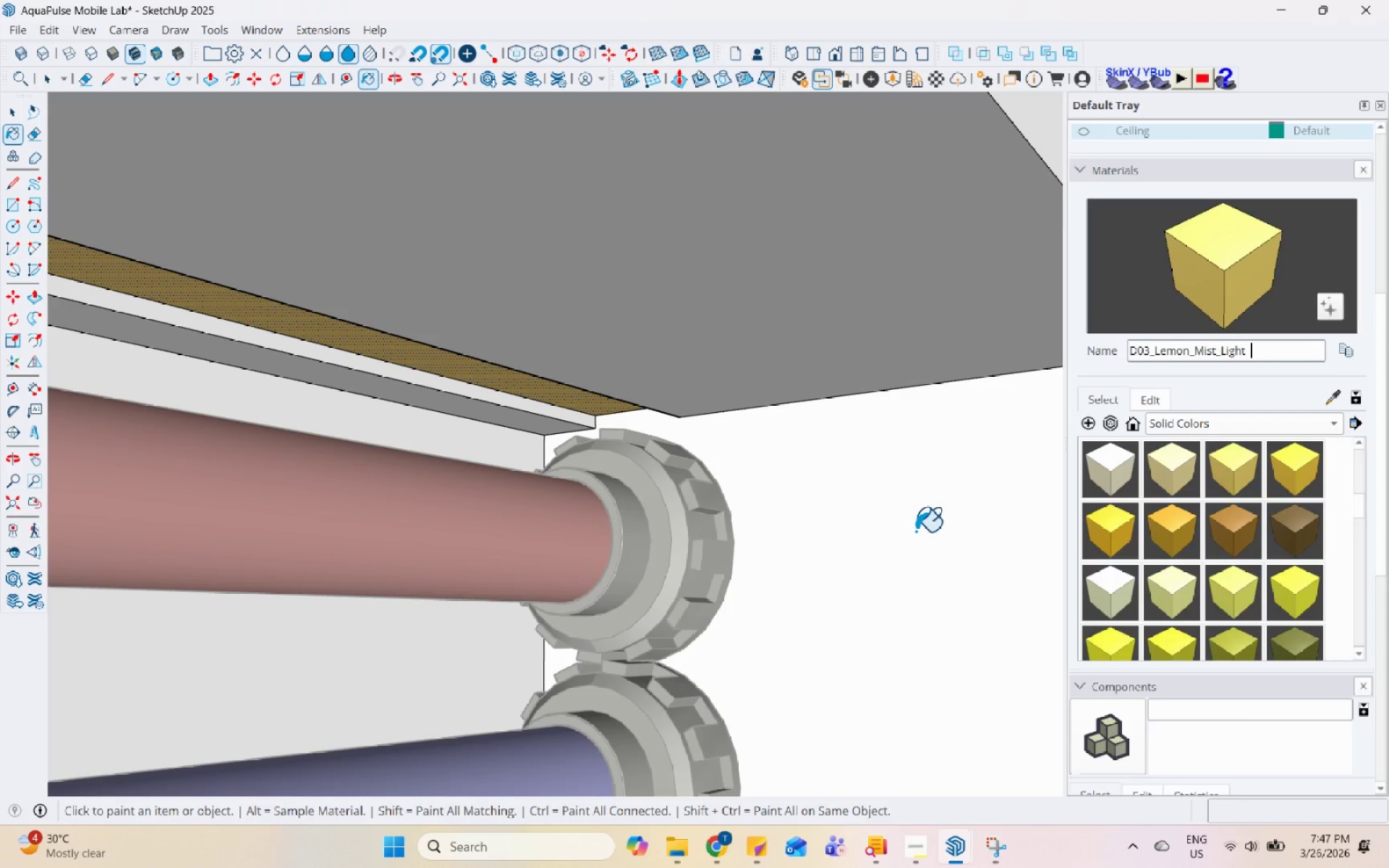 
key(Escape)
 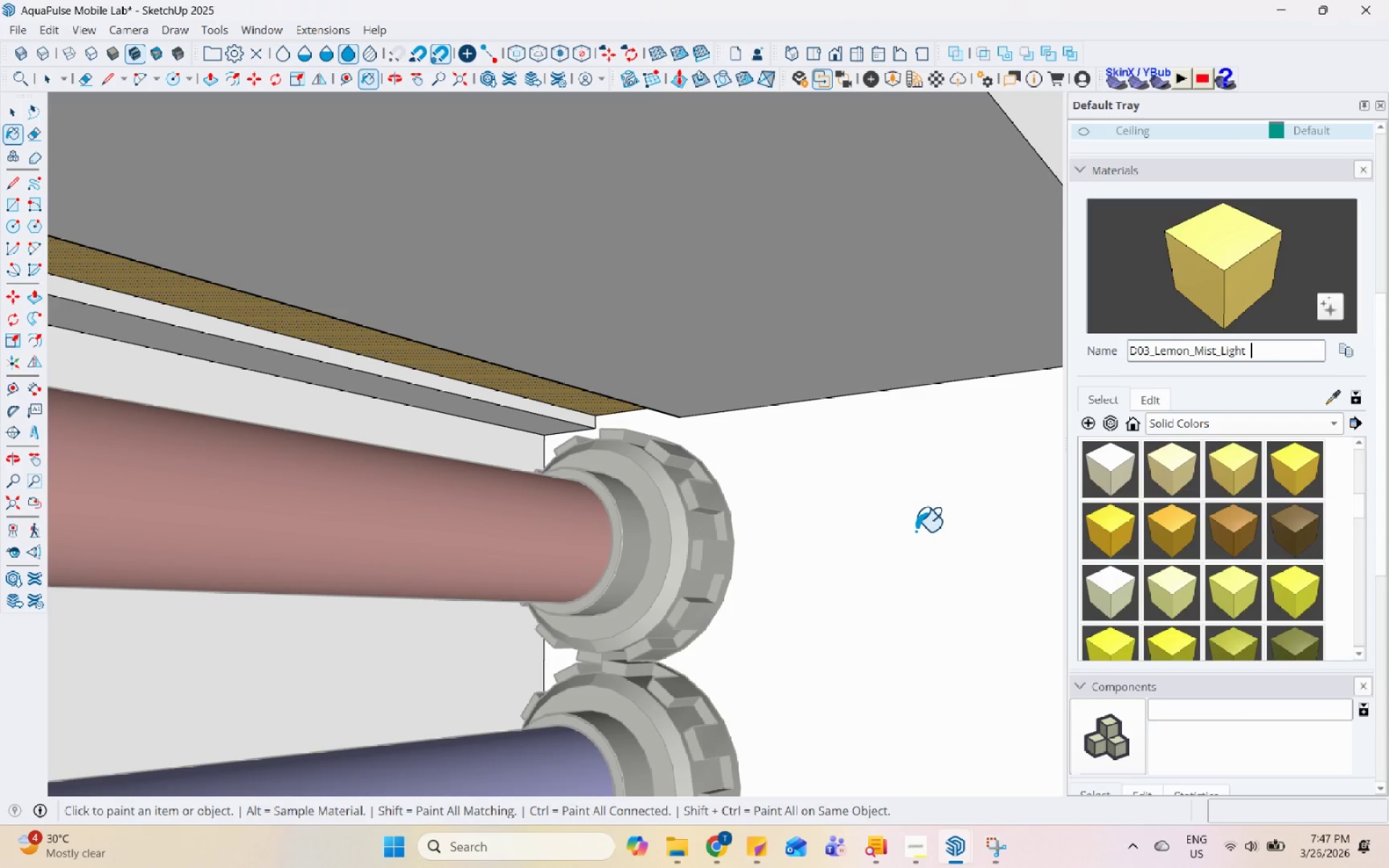 
key(Escape)
 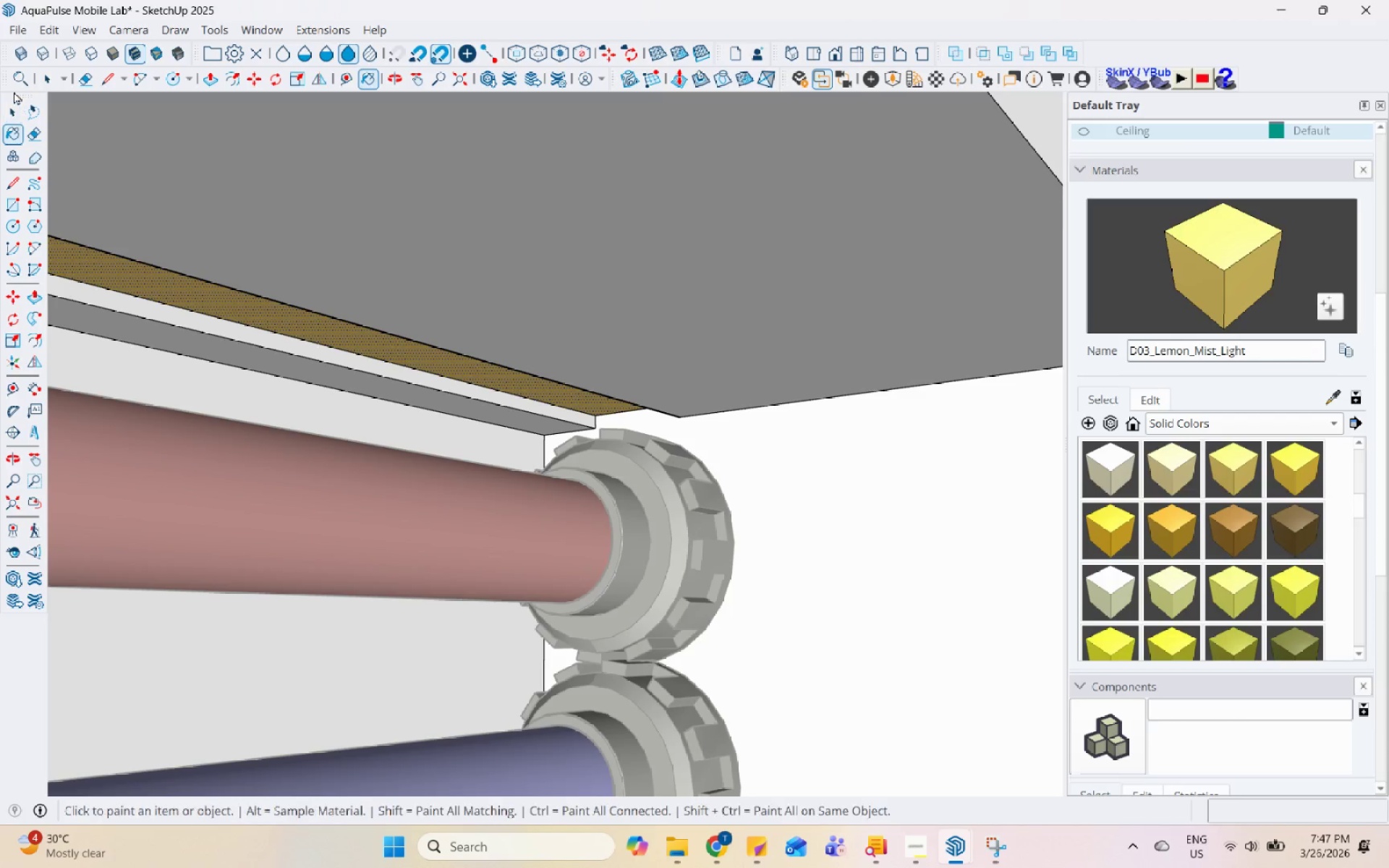 
double_click([12, 107])
 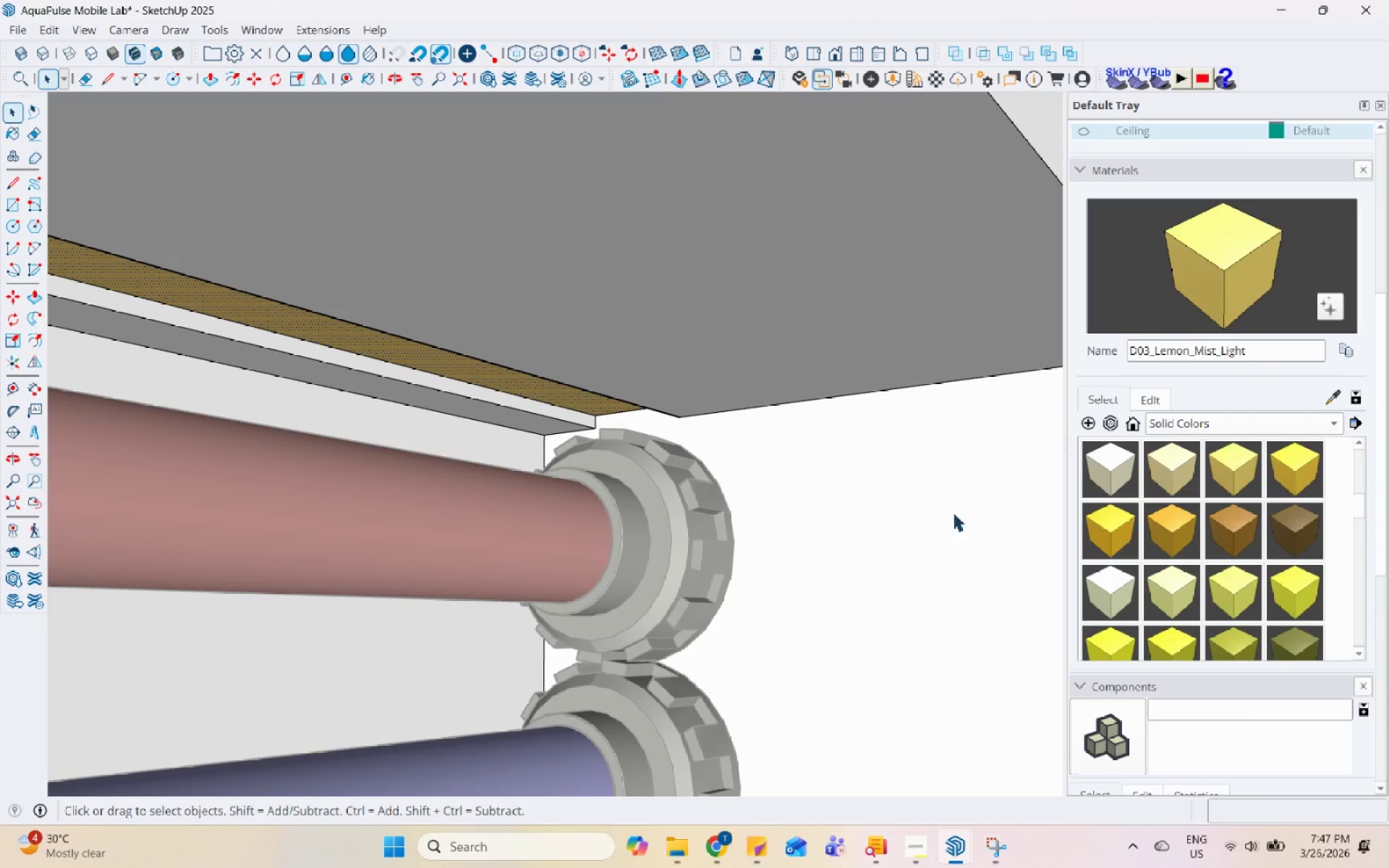 
left_click_drag(start_coordinate=[925, 496], to_coordinate=[919, 496])
 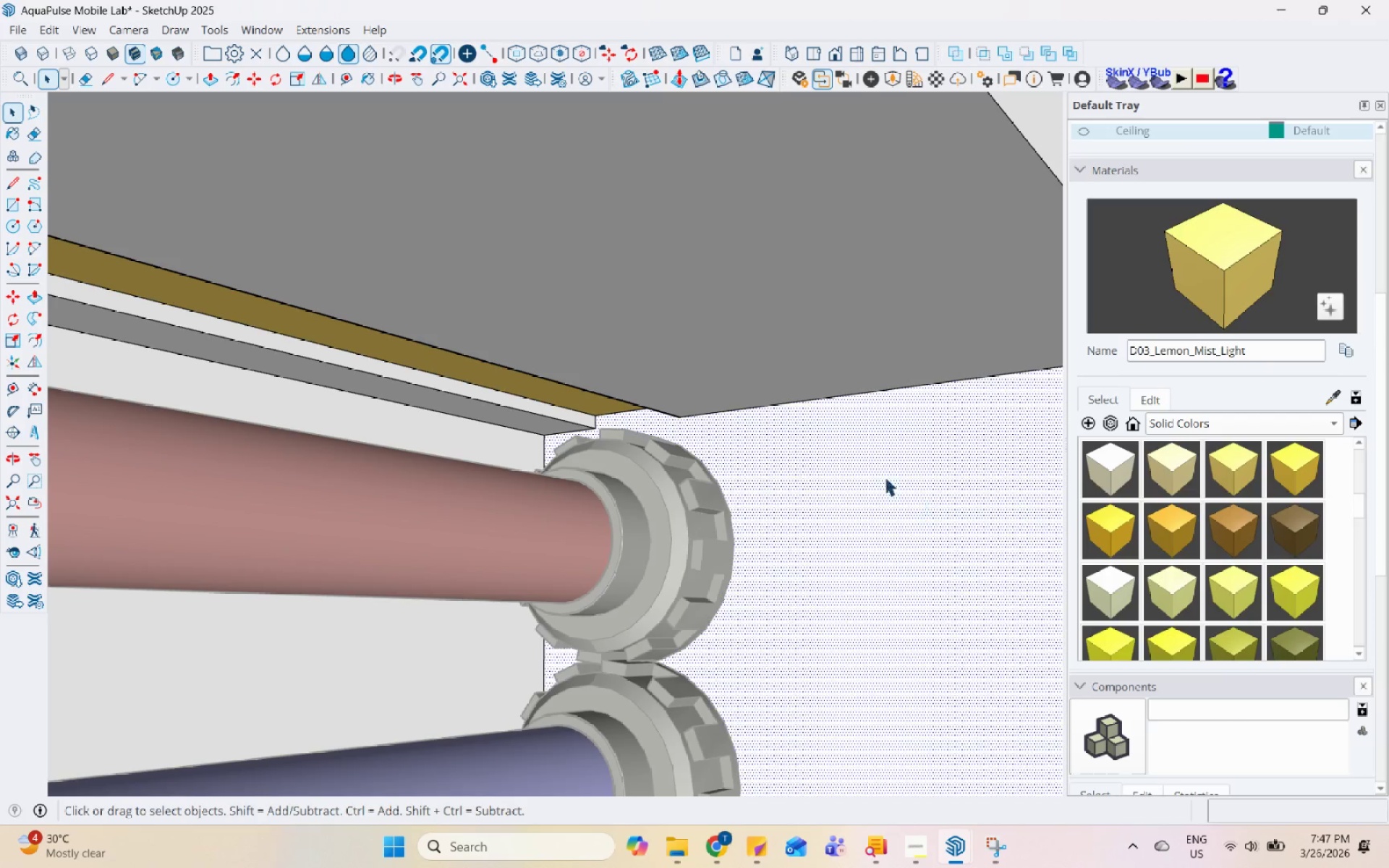 
scroll: coordinate [801, 480], scroll_direction: down, amount: 12.0
 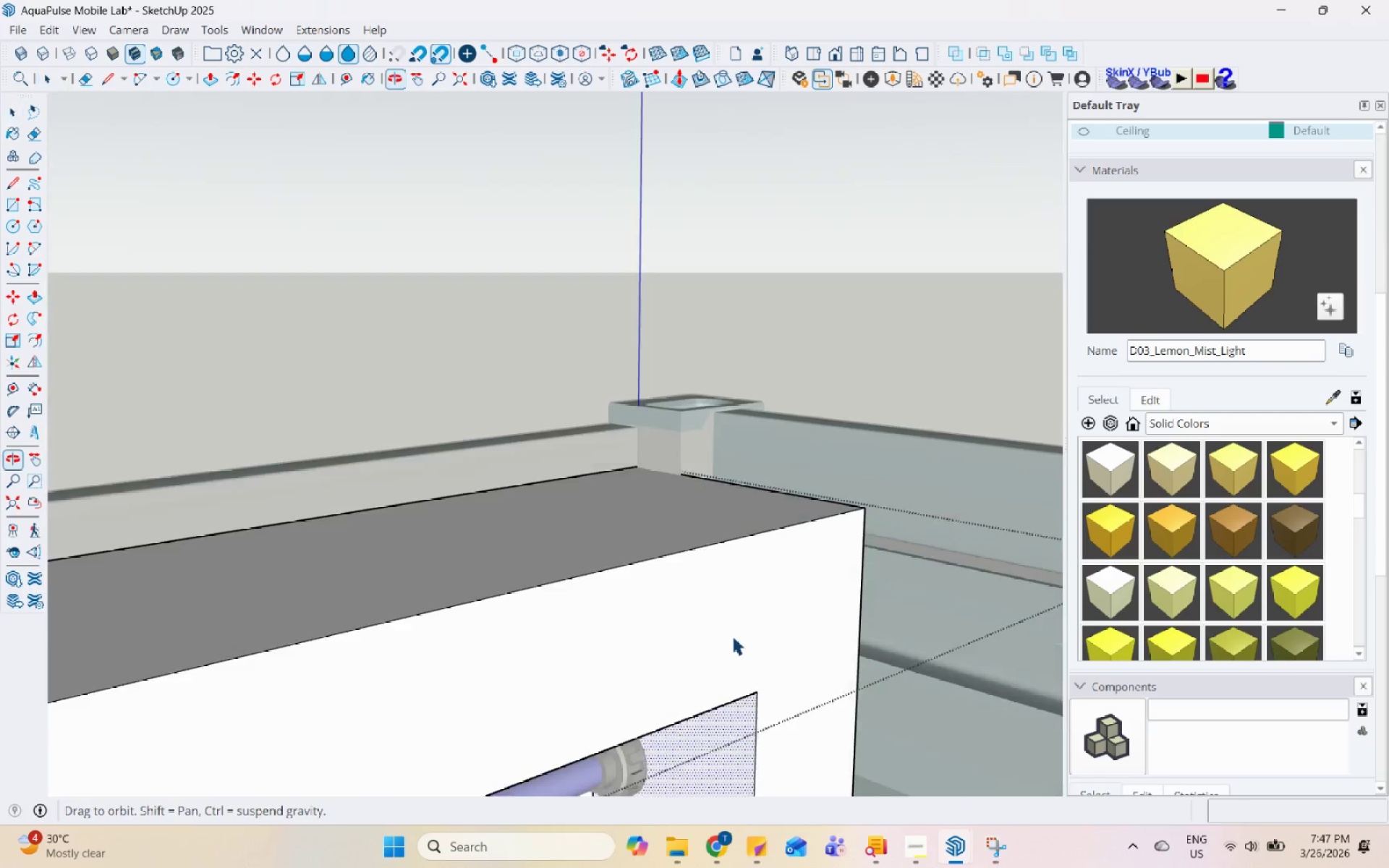 
key(Escape)
 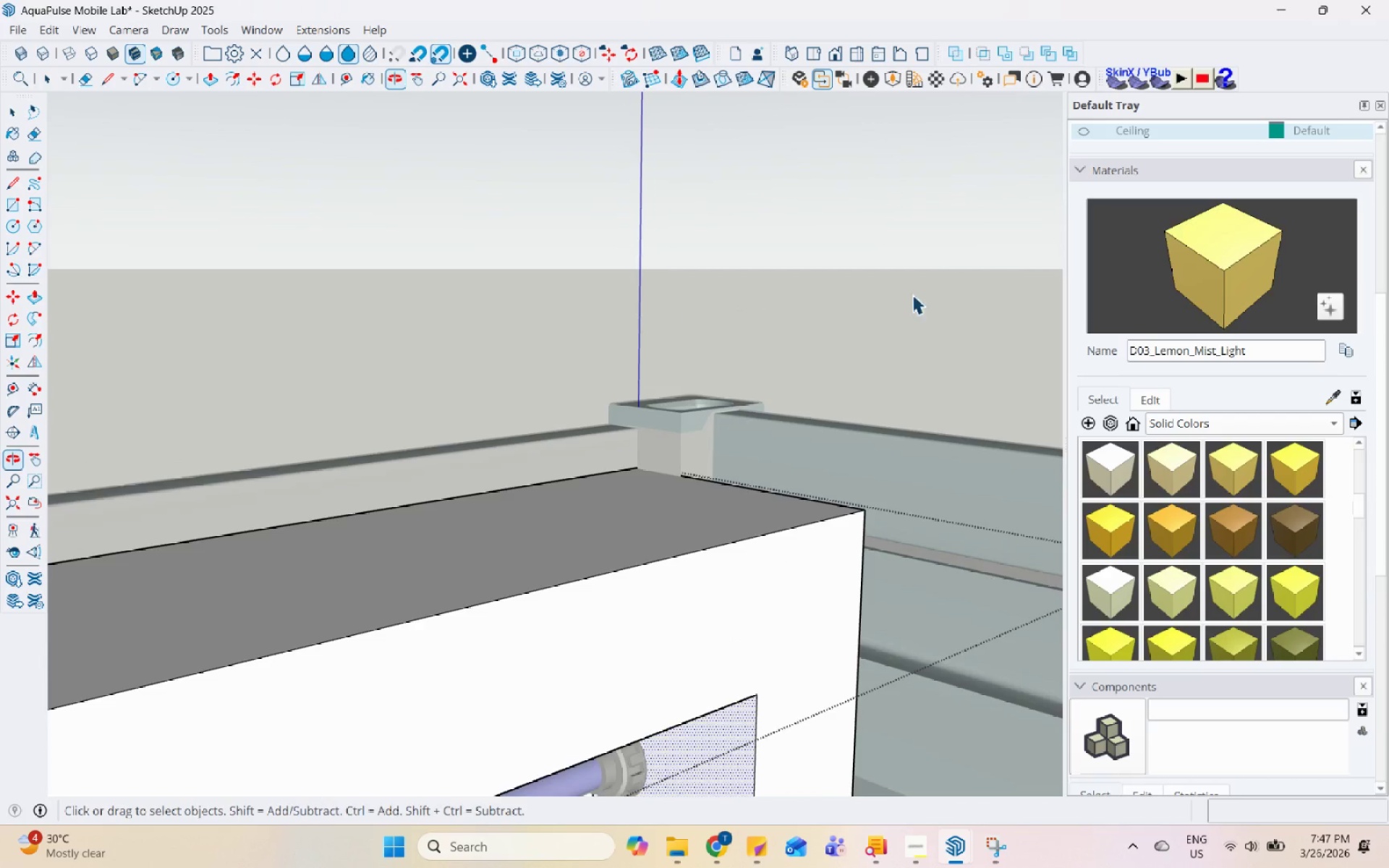 
double_click([848, 456])
 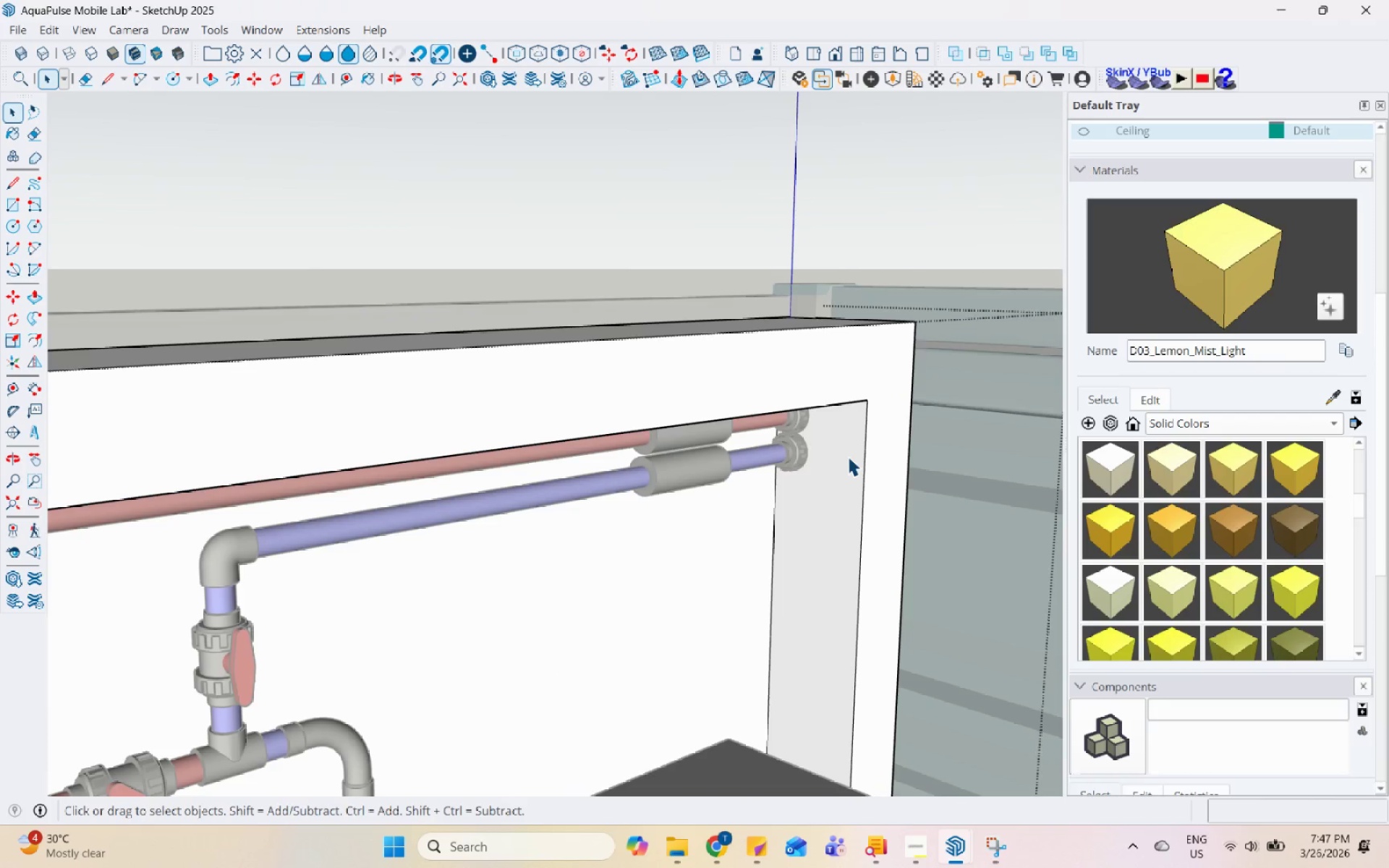 
scroll: coordinate [872, 453], scroll_direction: down, amount: 7.0
 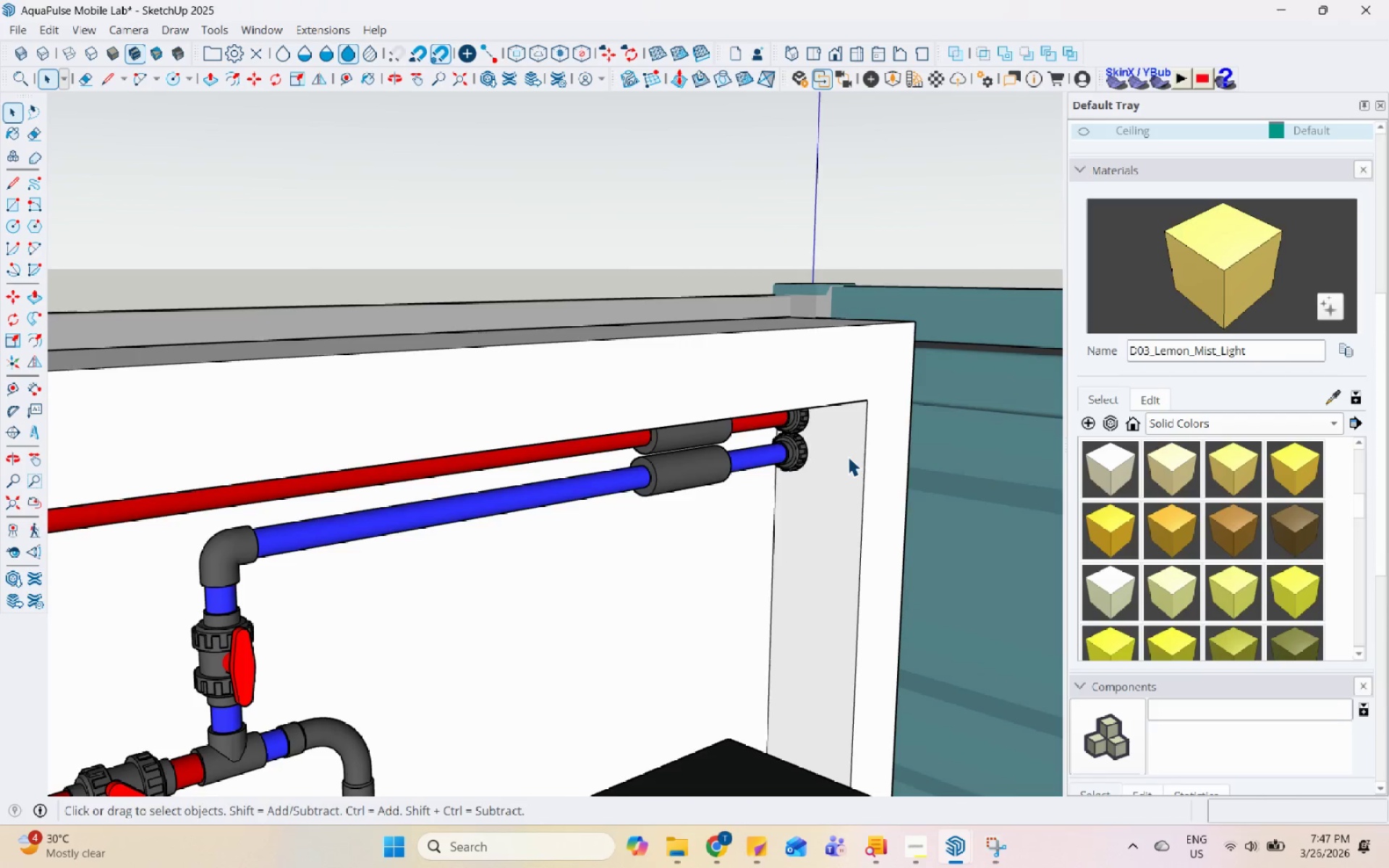 
triple_click([848, 456])
 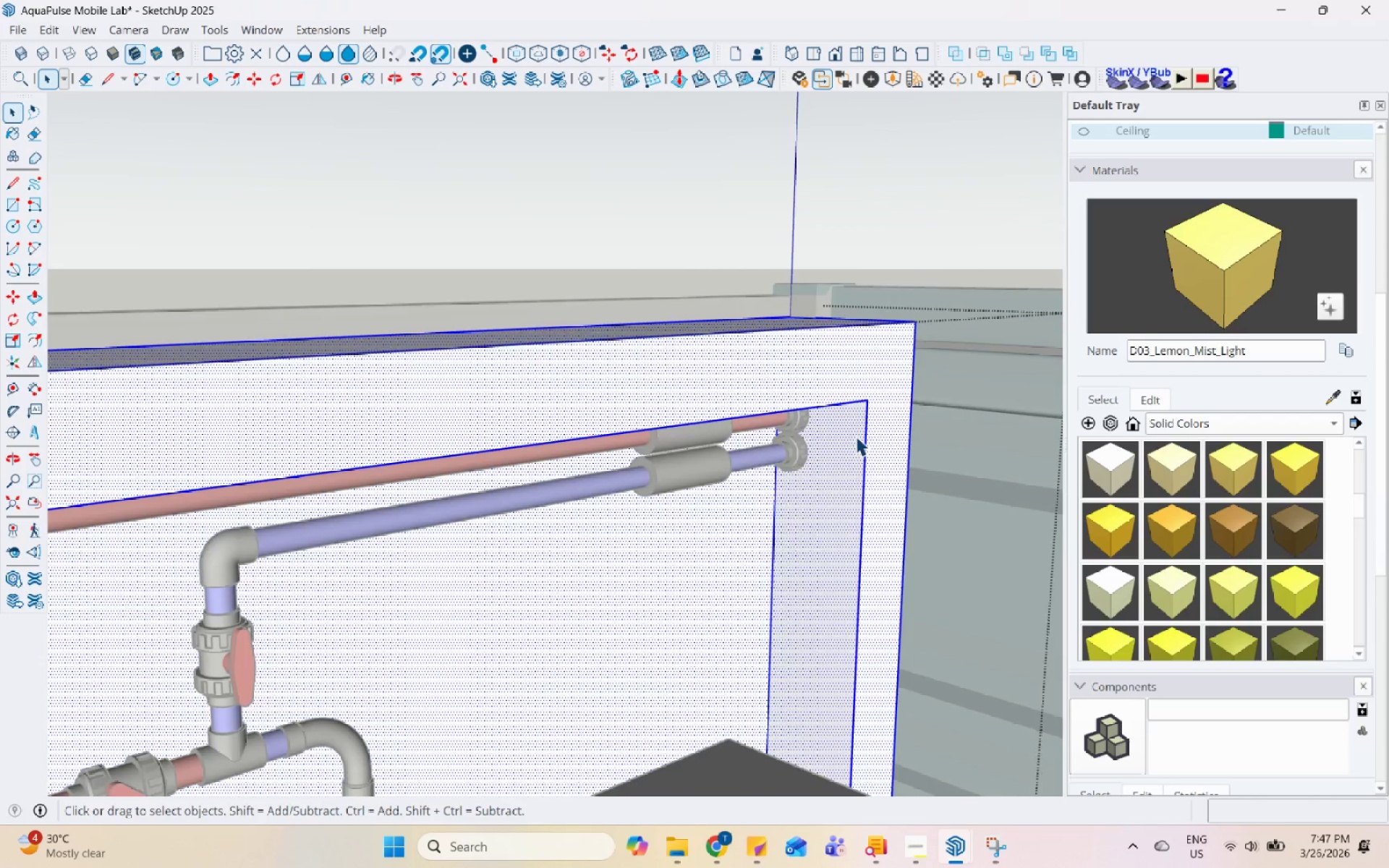 
key(Escape)
 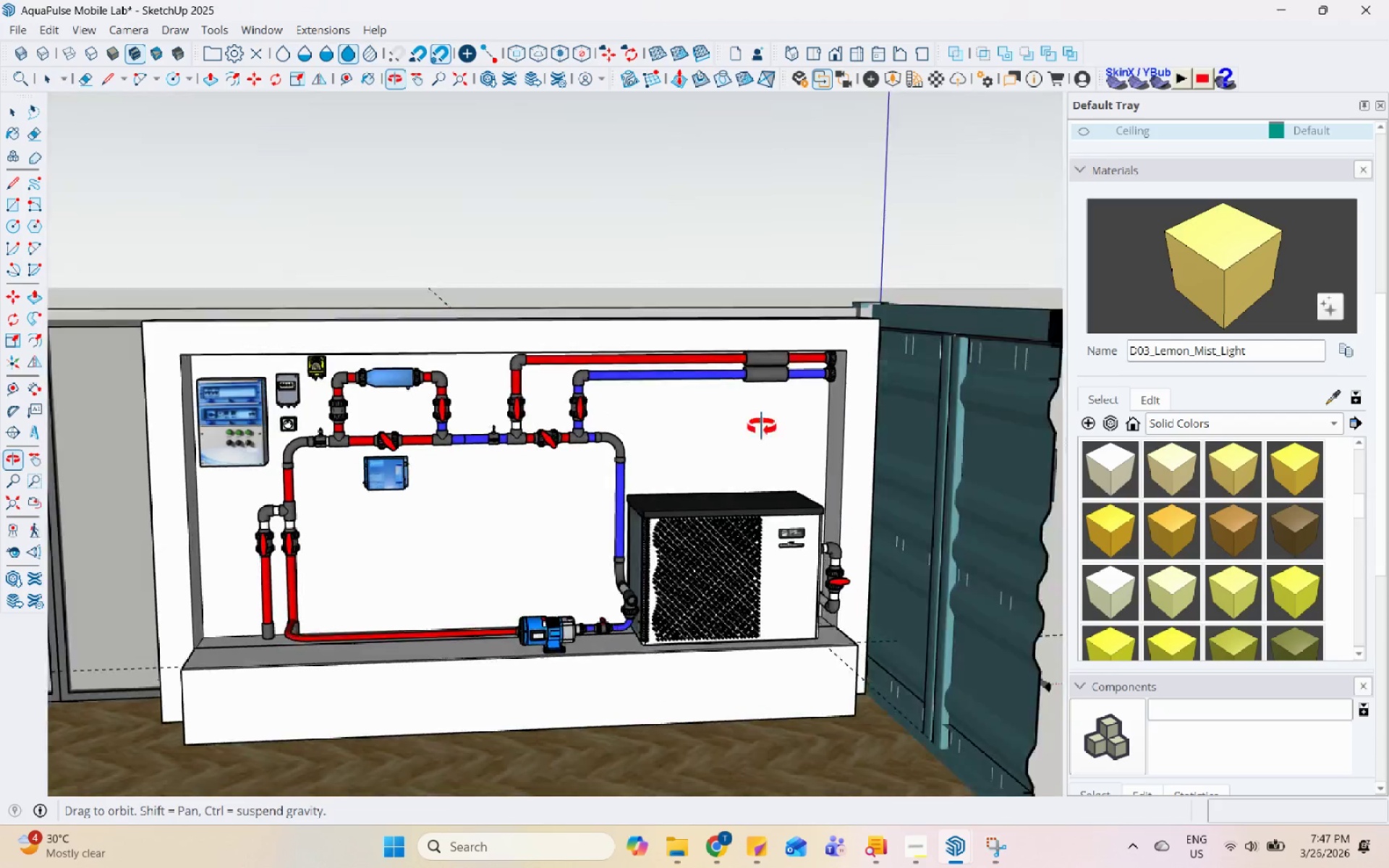 
scroll: coordinate [833, 407], scroll_direction: down, amount: 17.0
 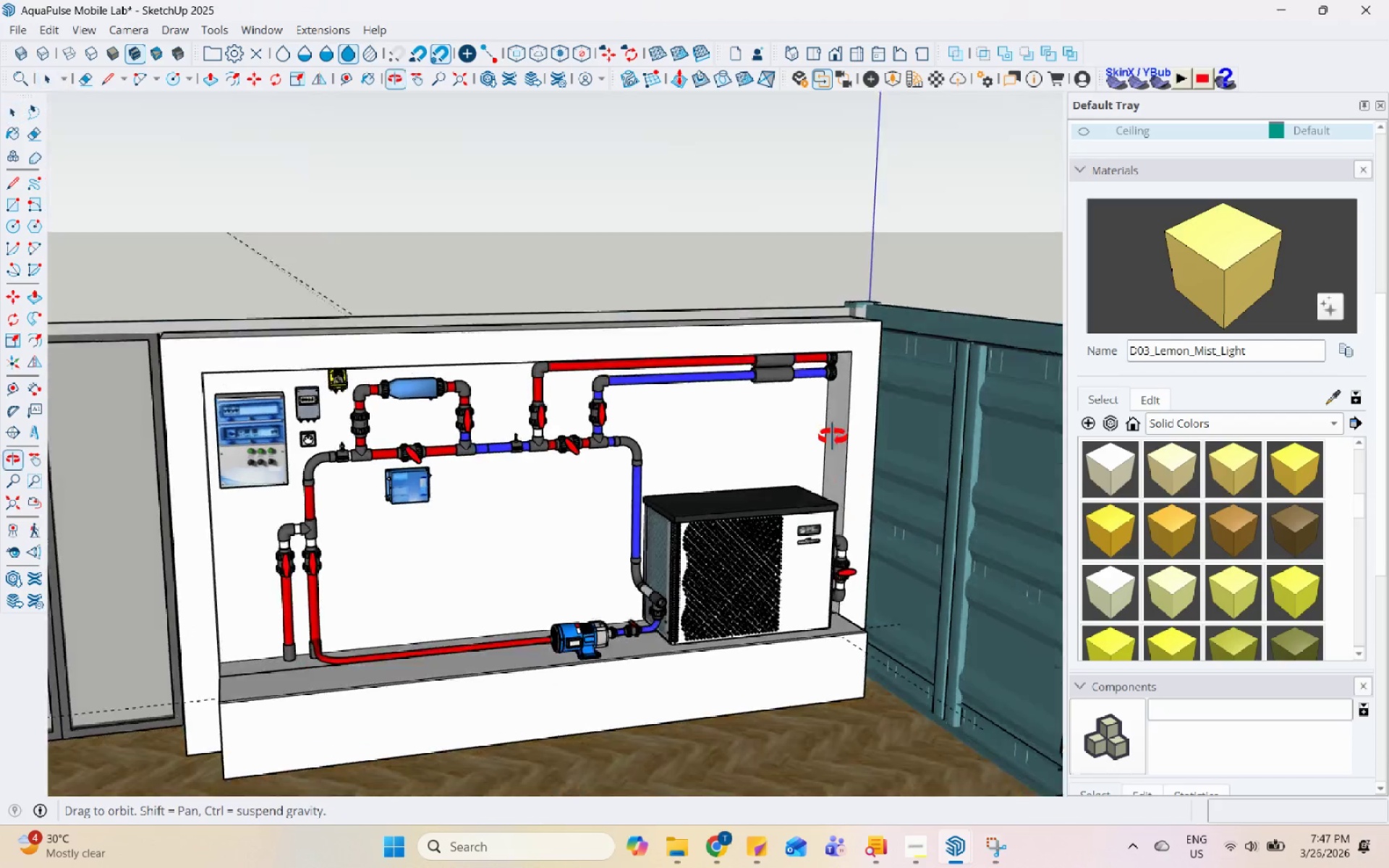 
scroll: coordinate [686, 488], scroll_direction: up, amount: 2.0
 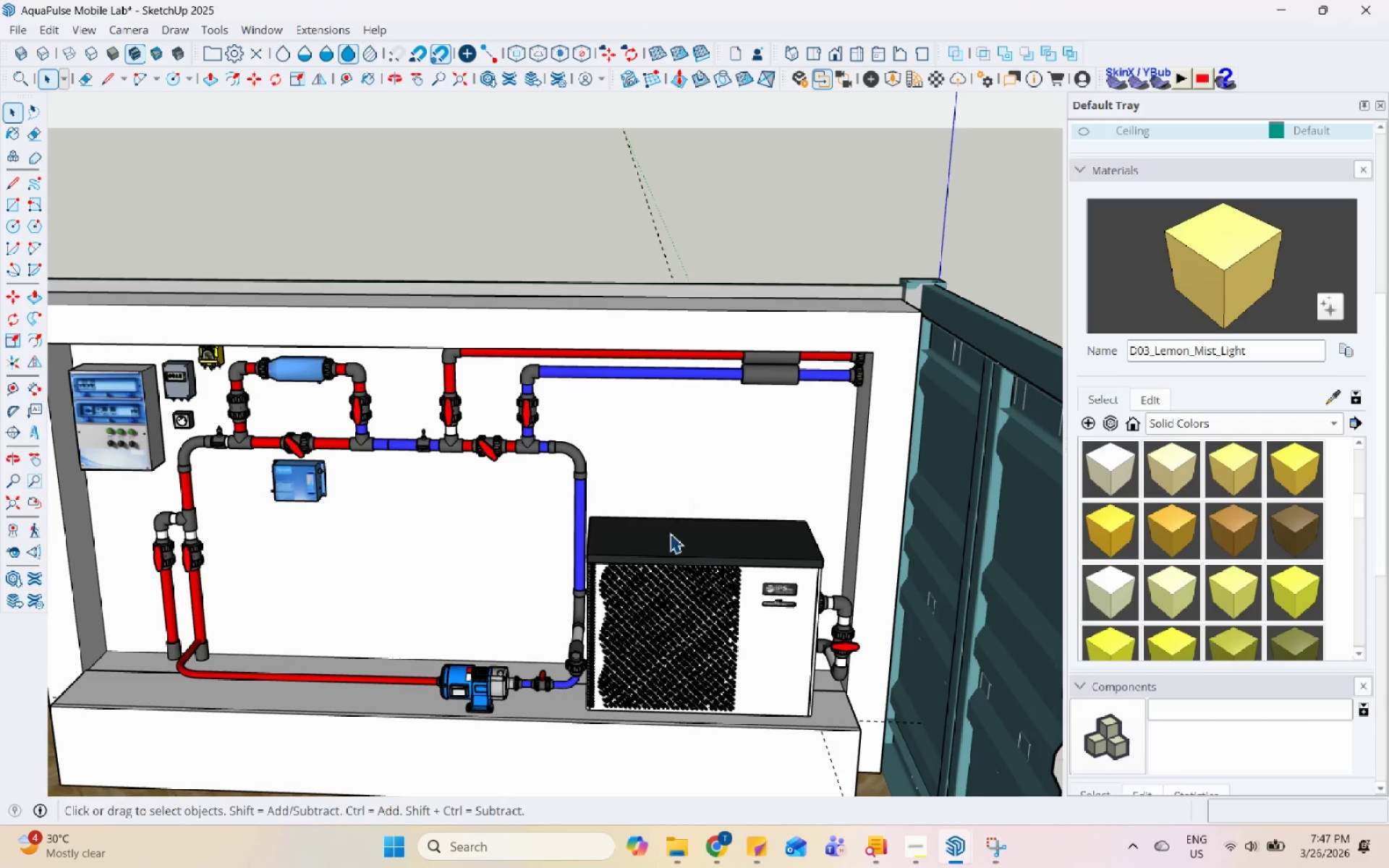 
left_click([660, 584])
 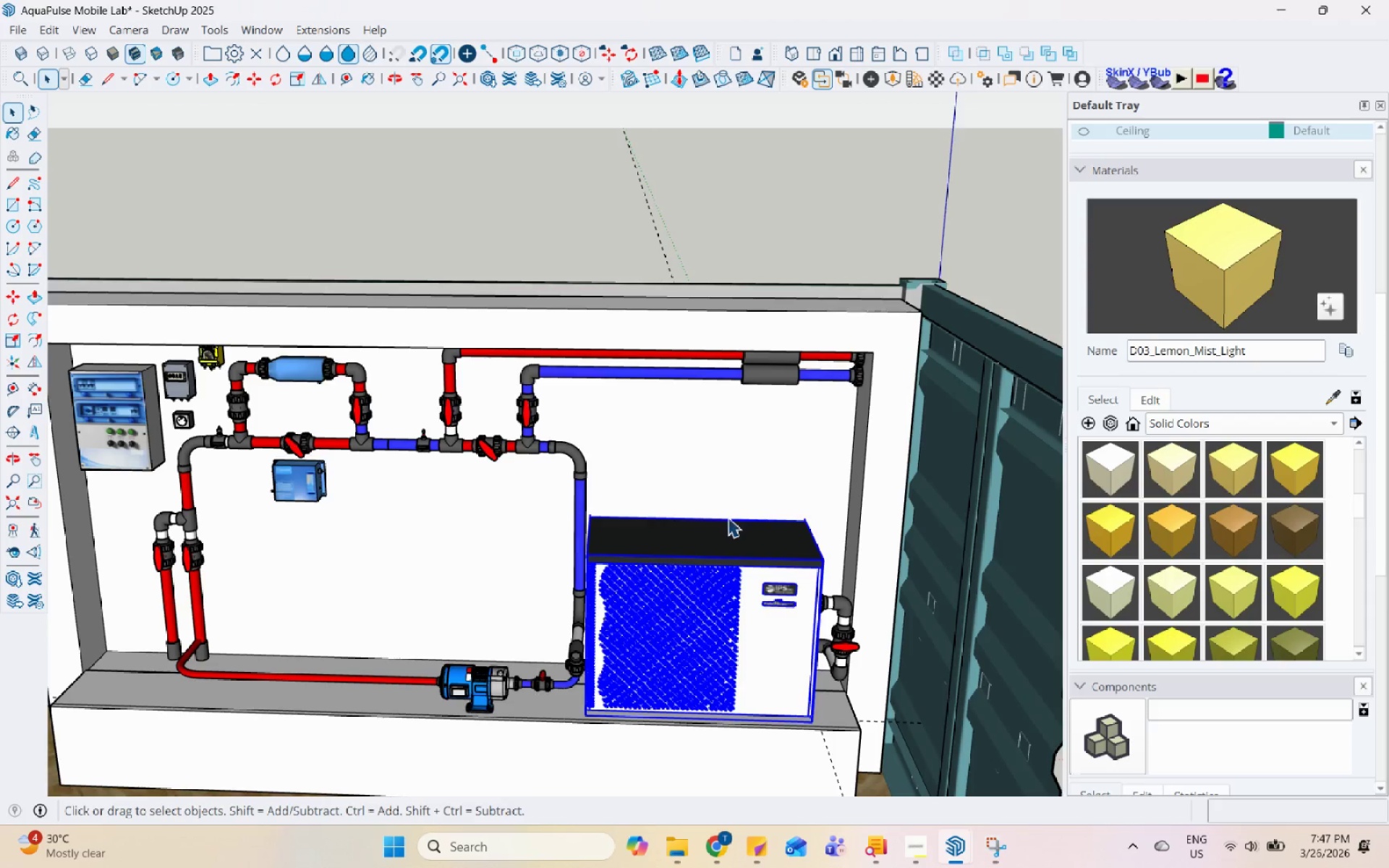 
scroll: coordinate [728, 517], scroll_direction: down, amount: 6.0
 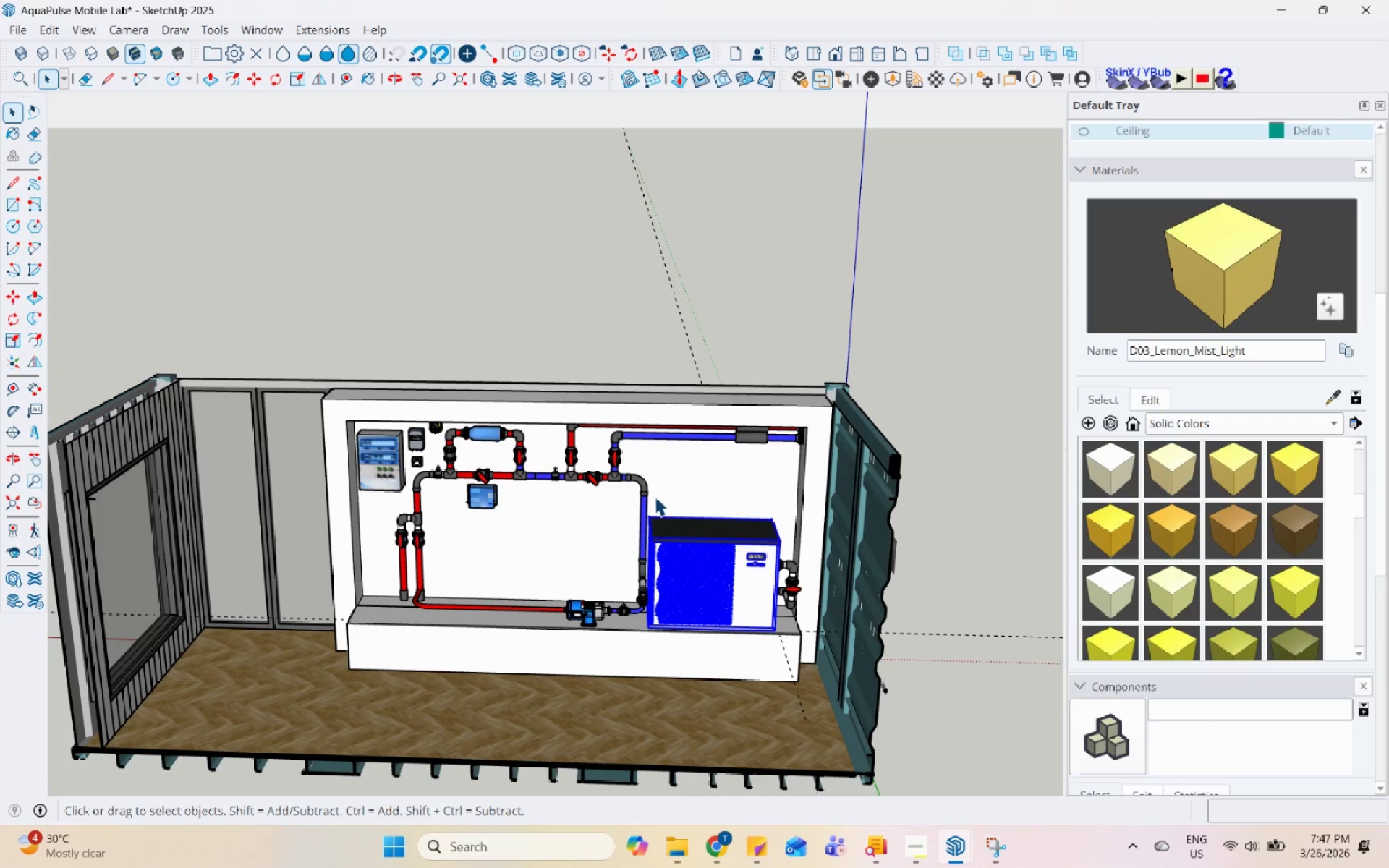 
wait(25.9)
 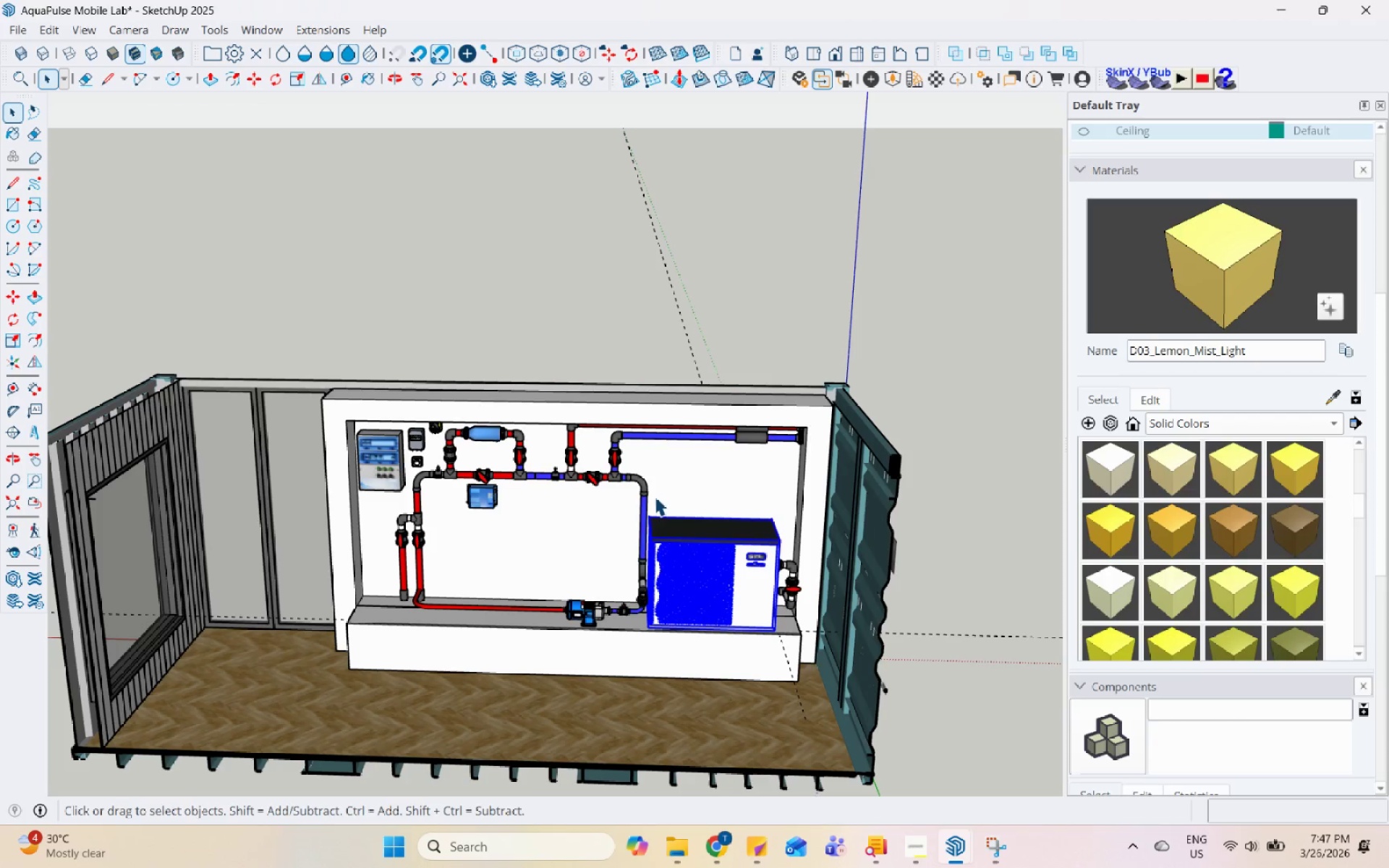 
scroll: coordinate [556, 484], scroll_direction: down, amount: 6.0
 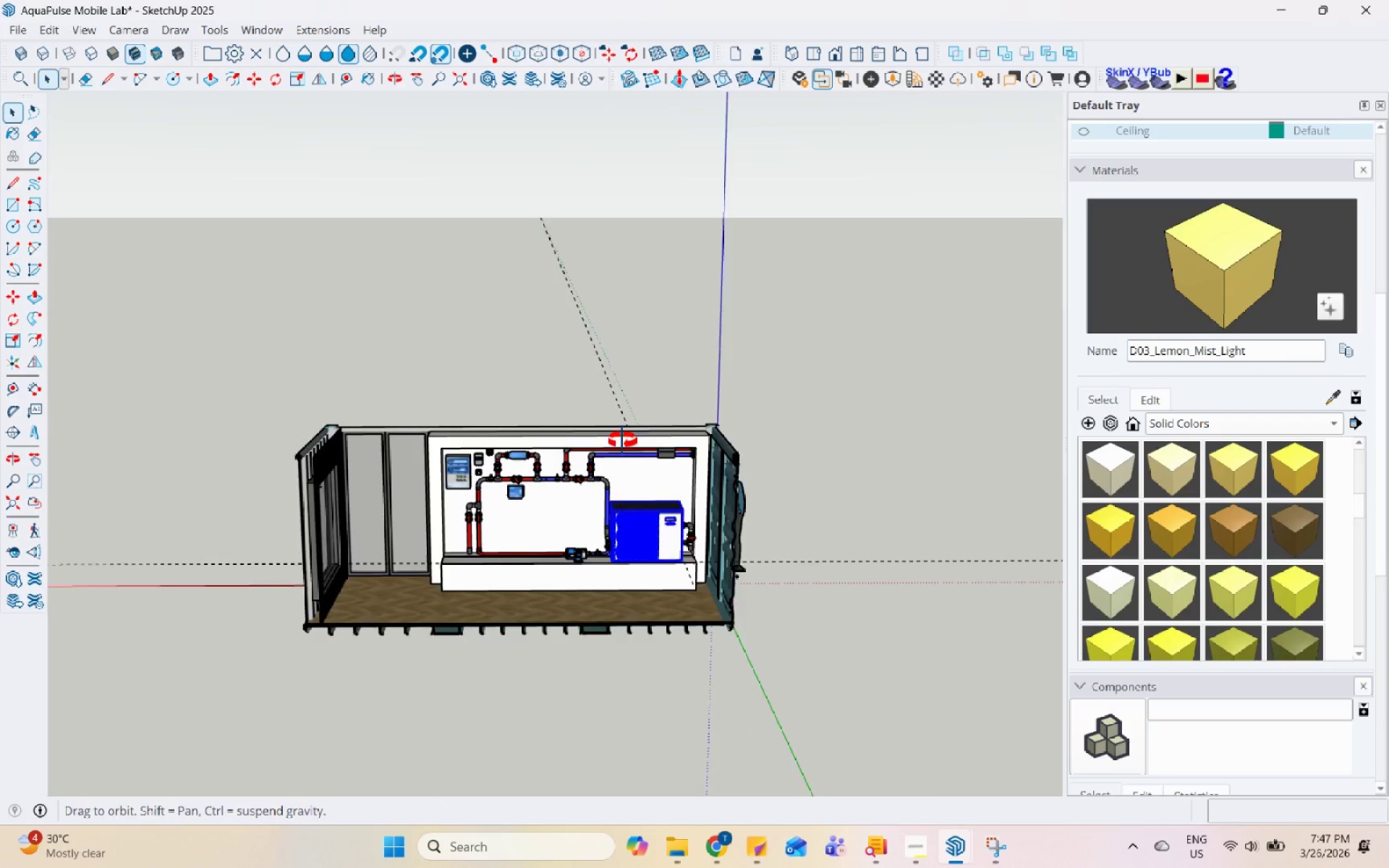 
scroll: coordinate [698, 610], scroll_direction: up, amount: 12.0
 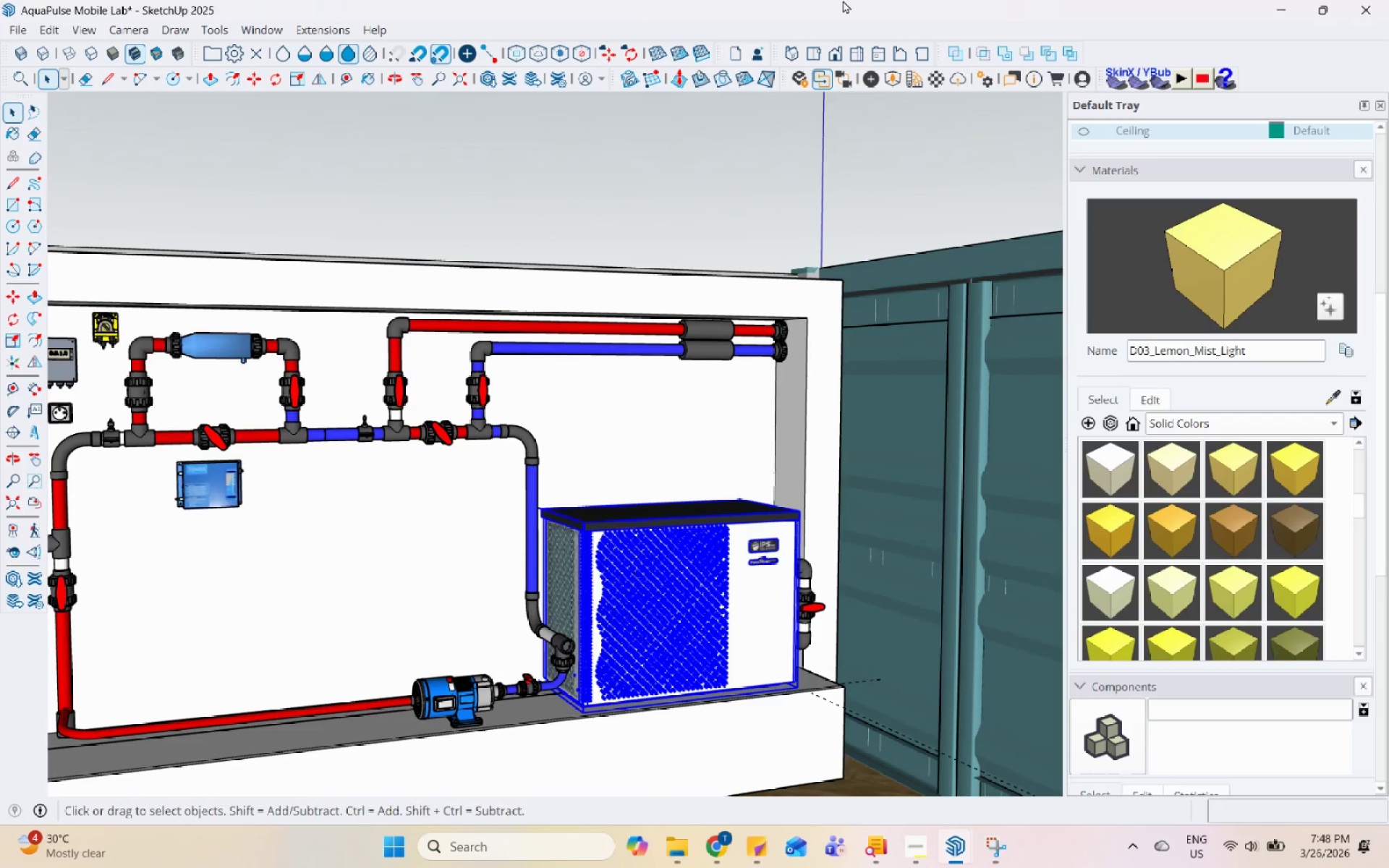 
left_click([913, 89])
 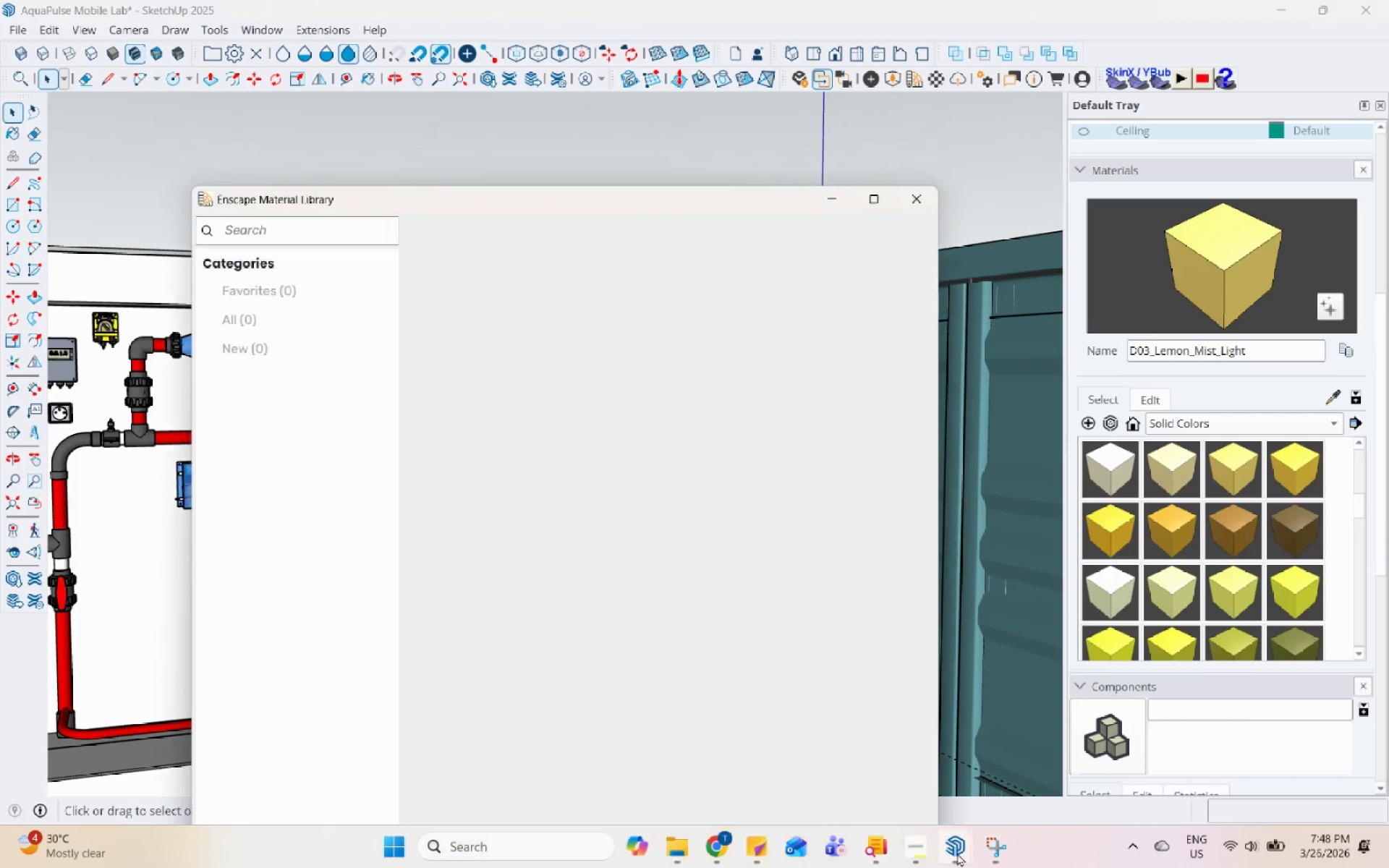 
left_click([918, 866])